 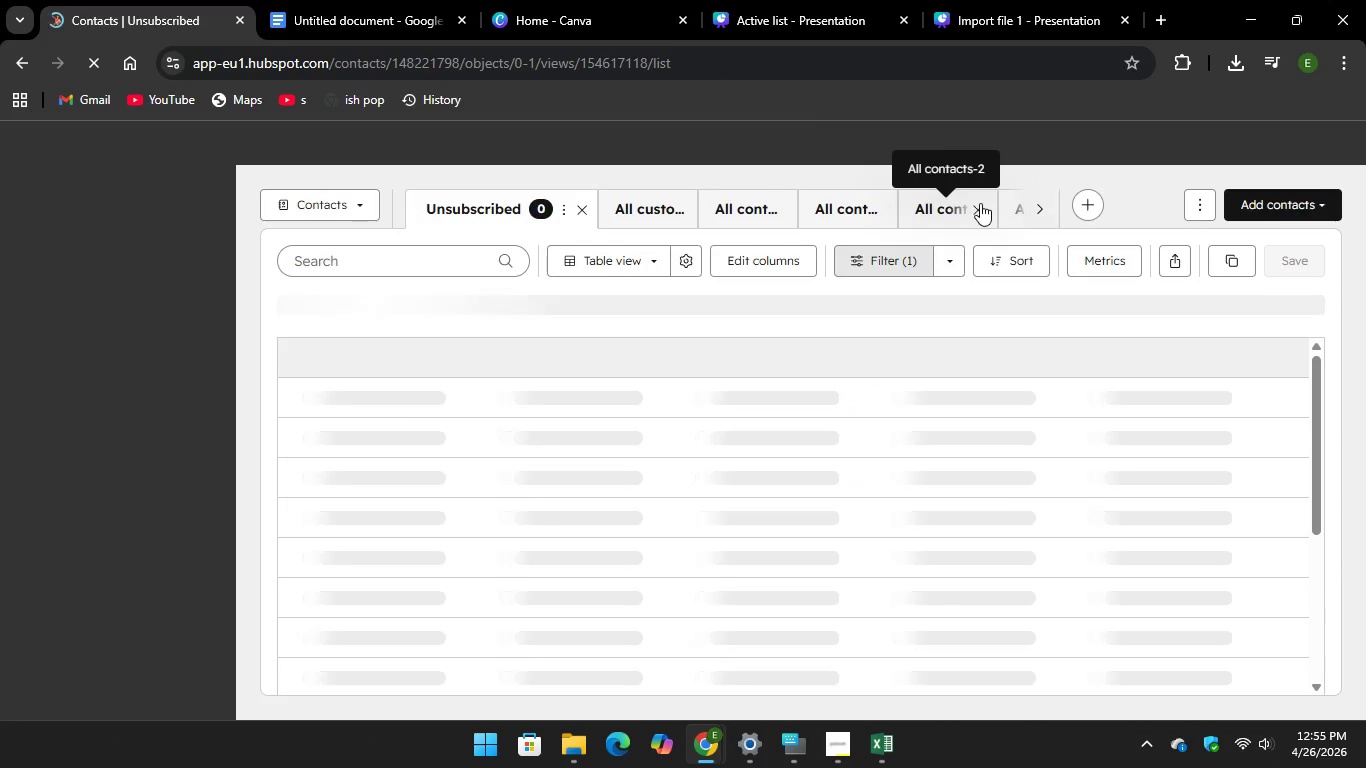 
left_click([1079, 202])
 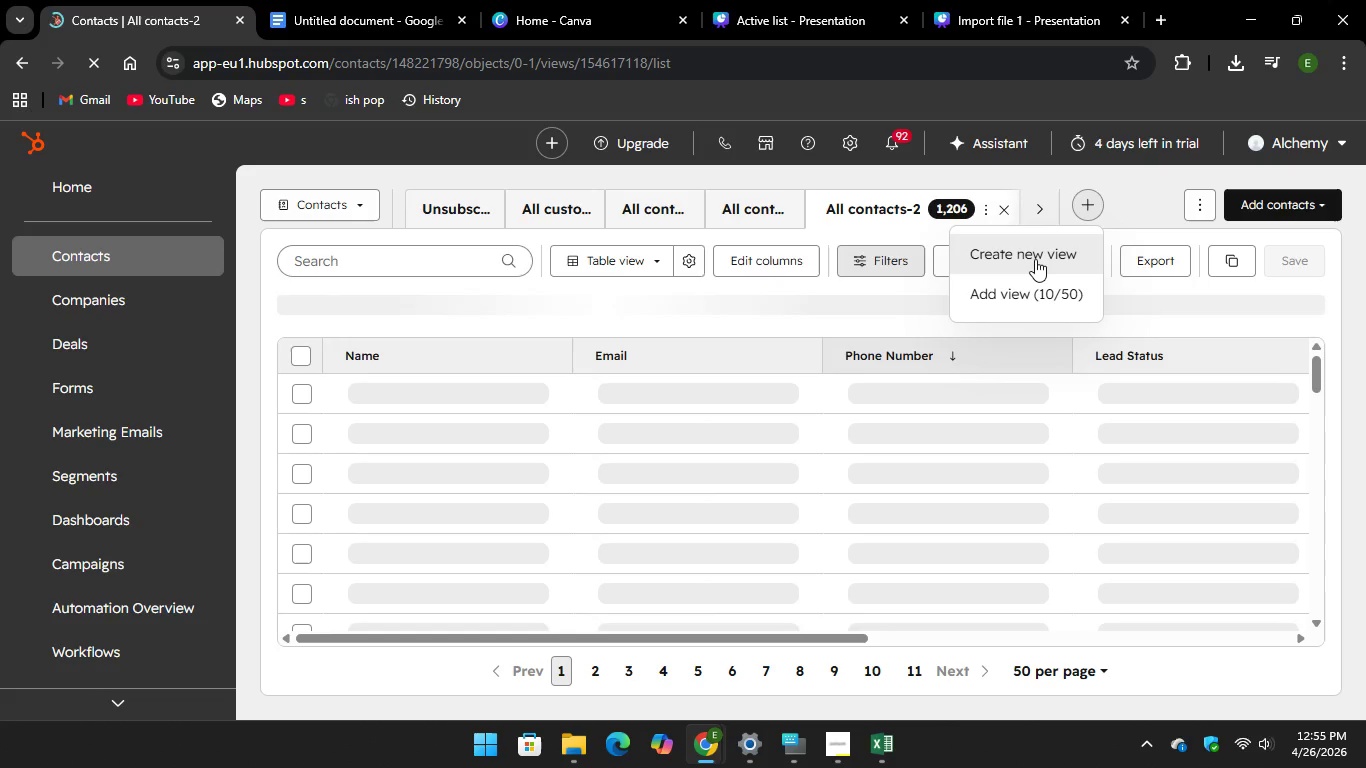 
left_click([1034, 259])
 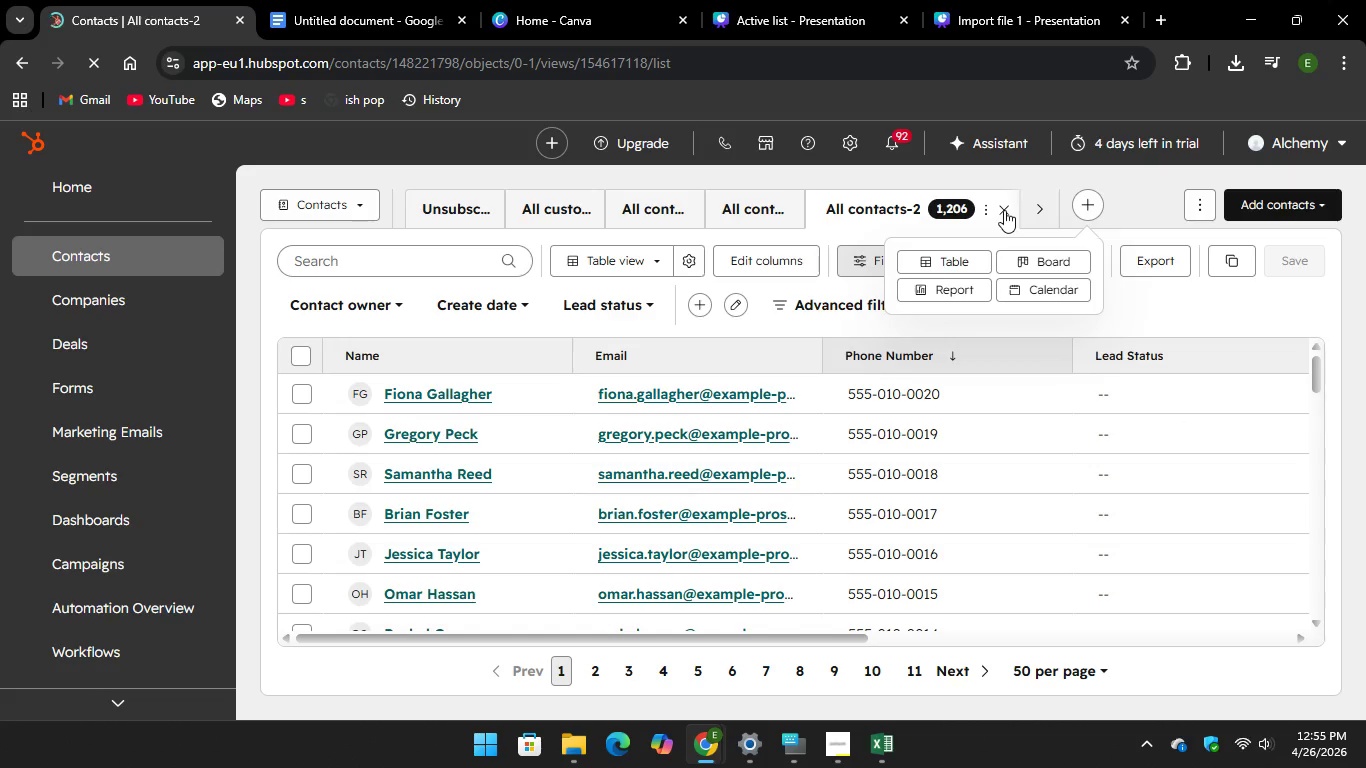 
left_click([1004, 210])
 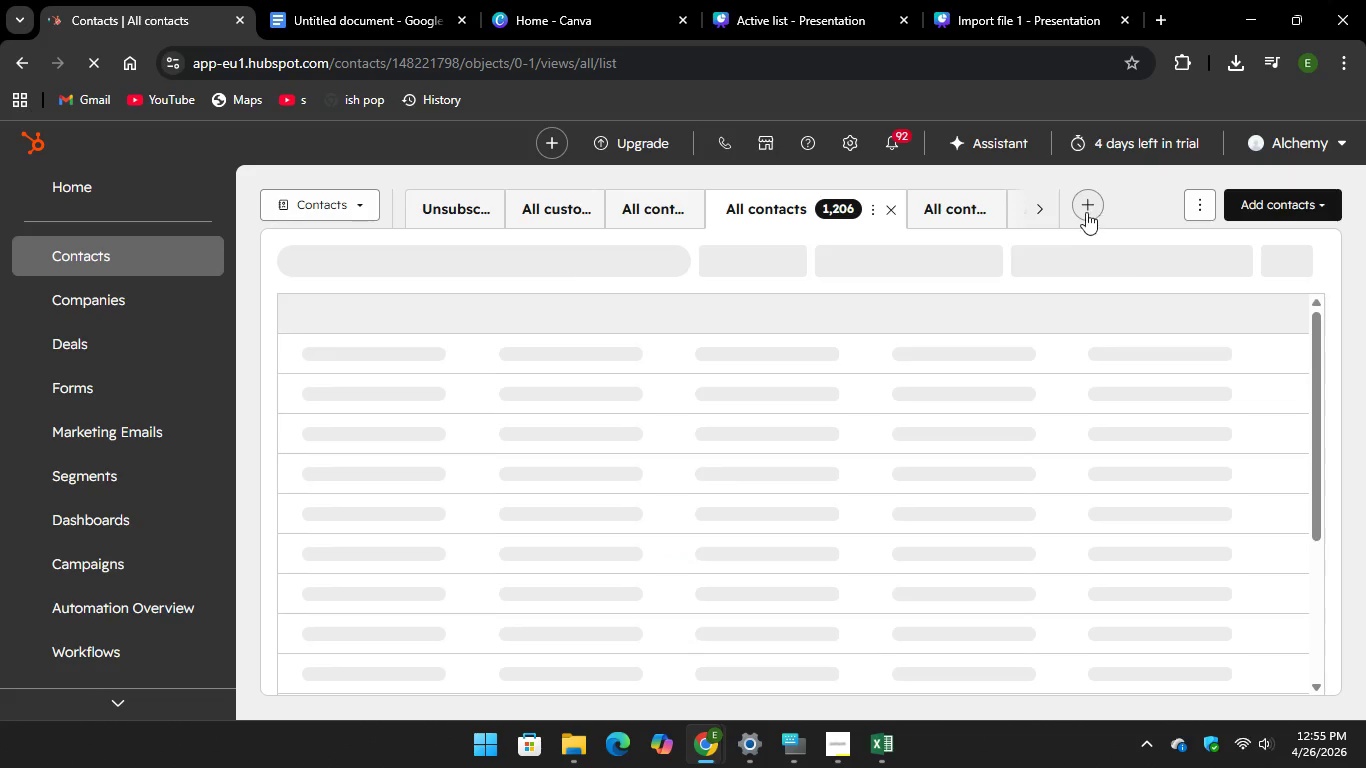 
left_click([1079, 209])
 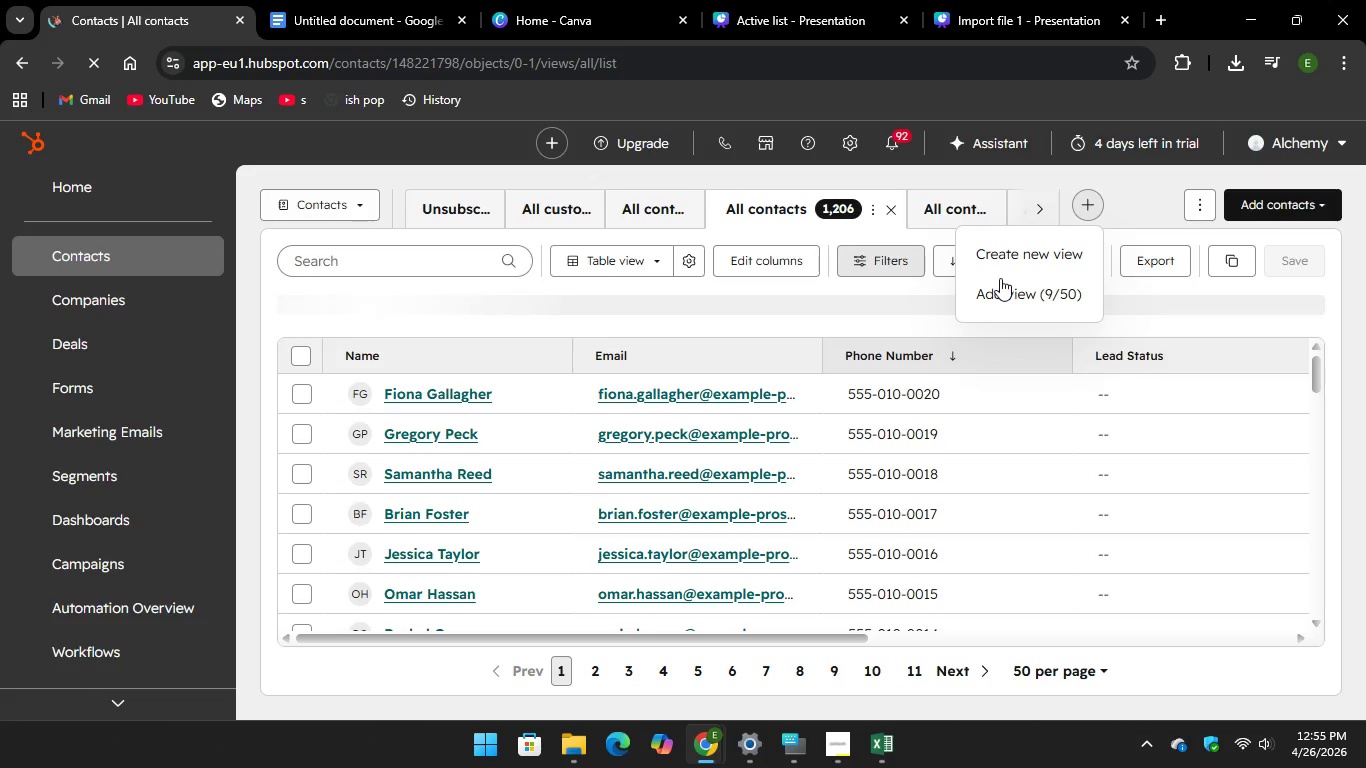 
left_click([999, 256])
 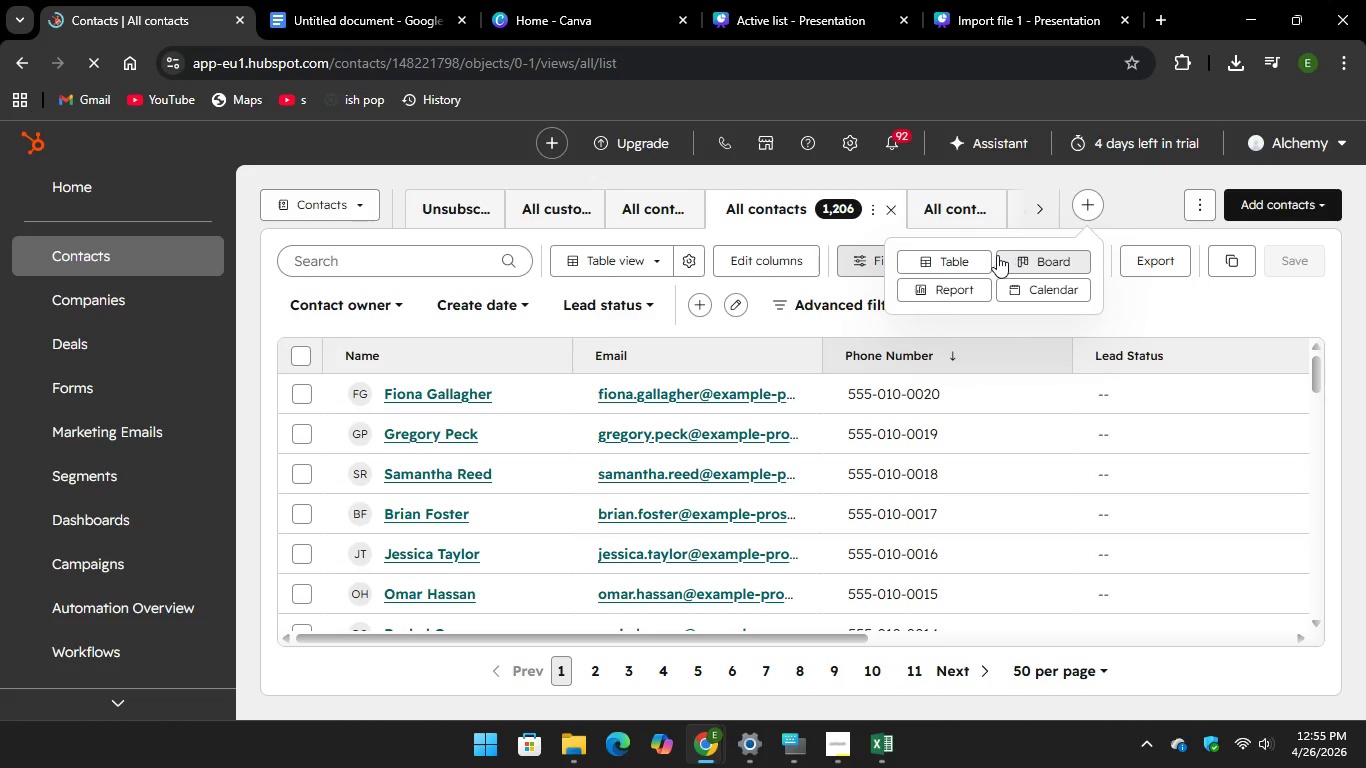 
left_click([962, 259])
 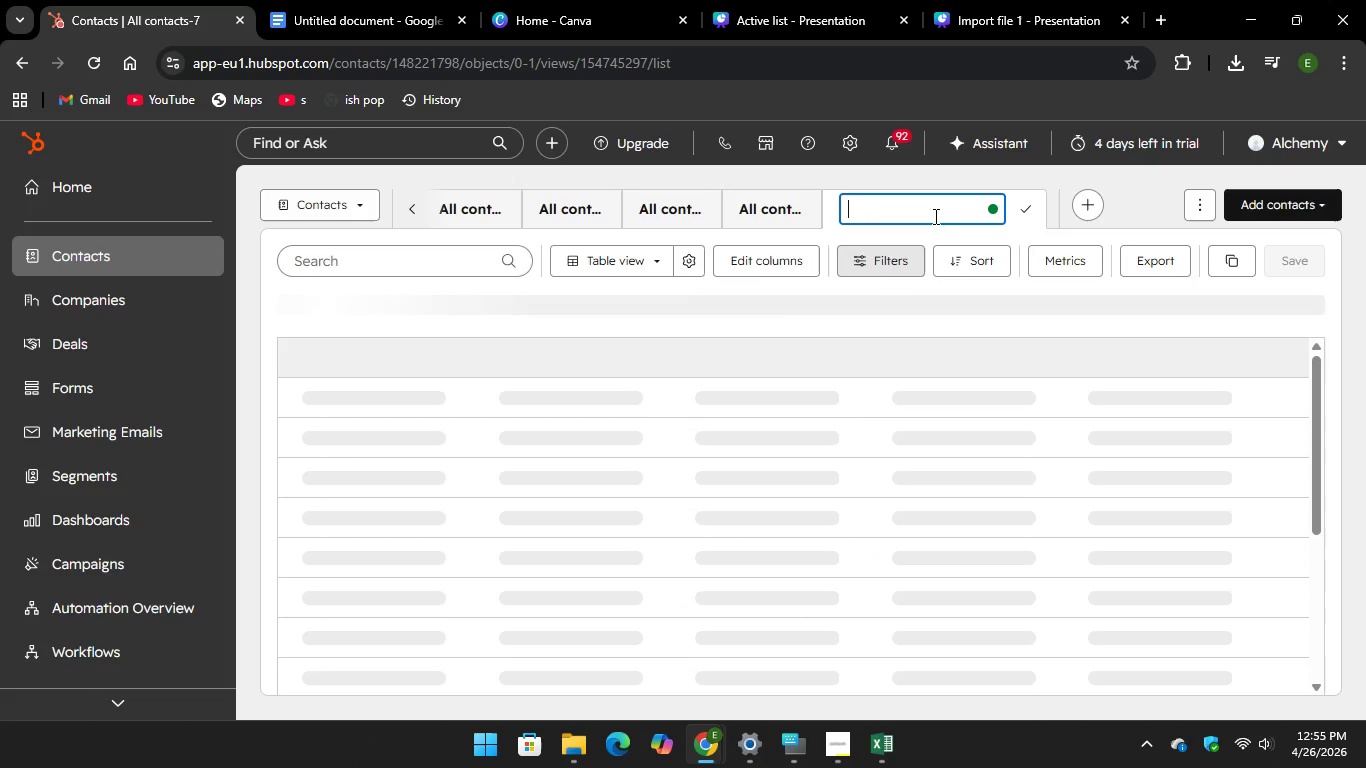 
wait(5.78)
 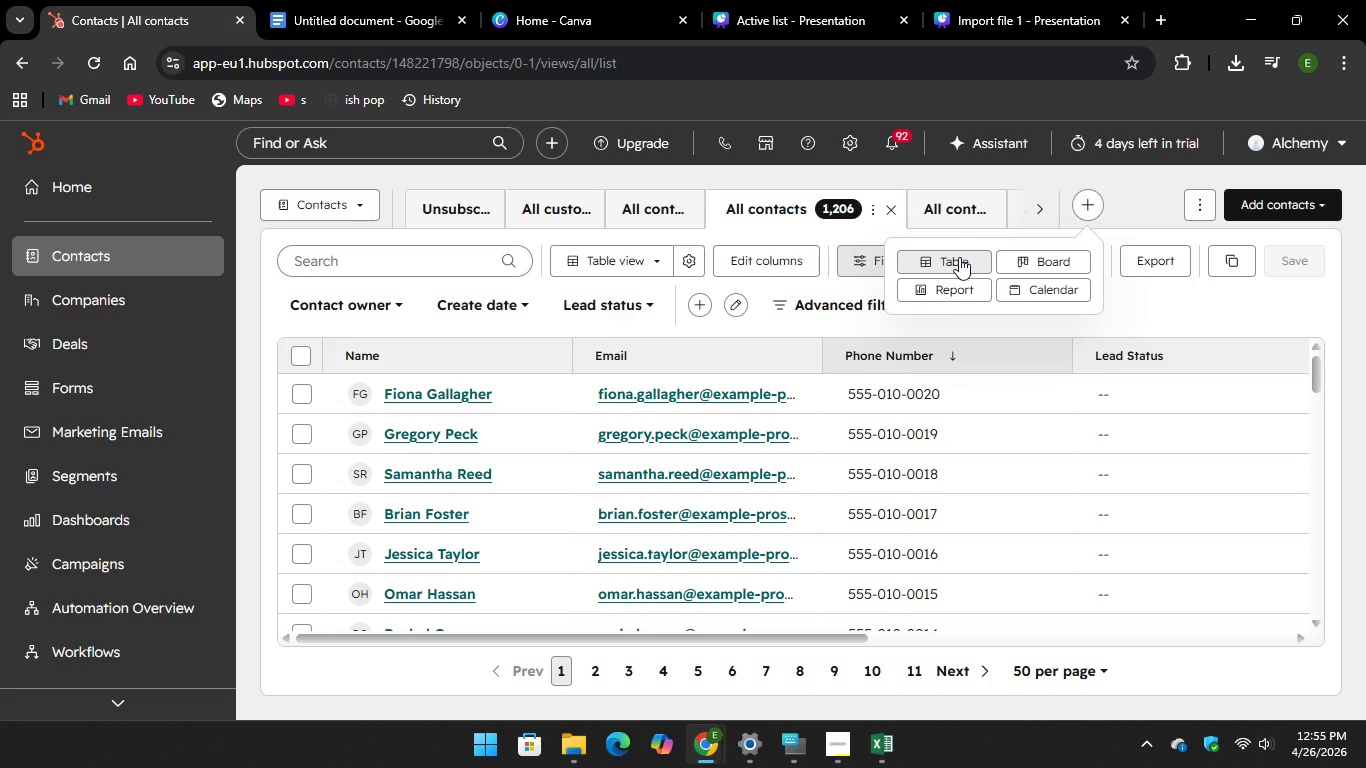 
left_click([784, 730])
 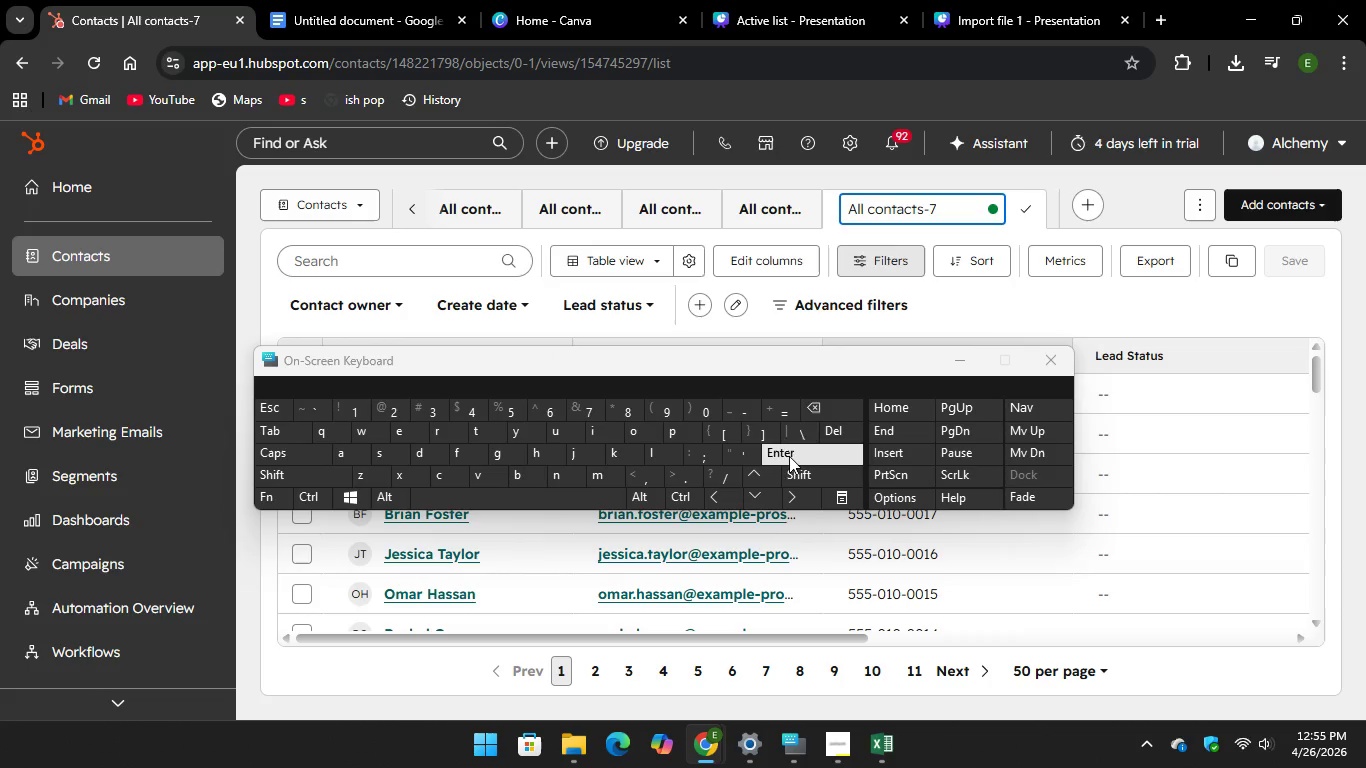 
key(Backspace)
 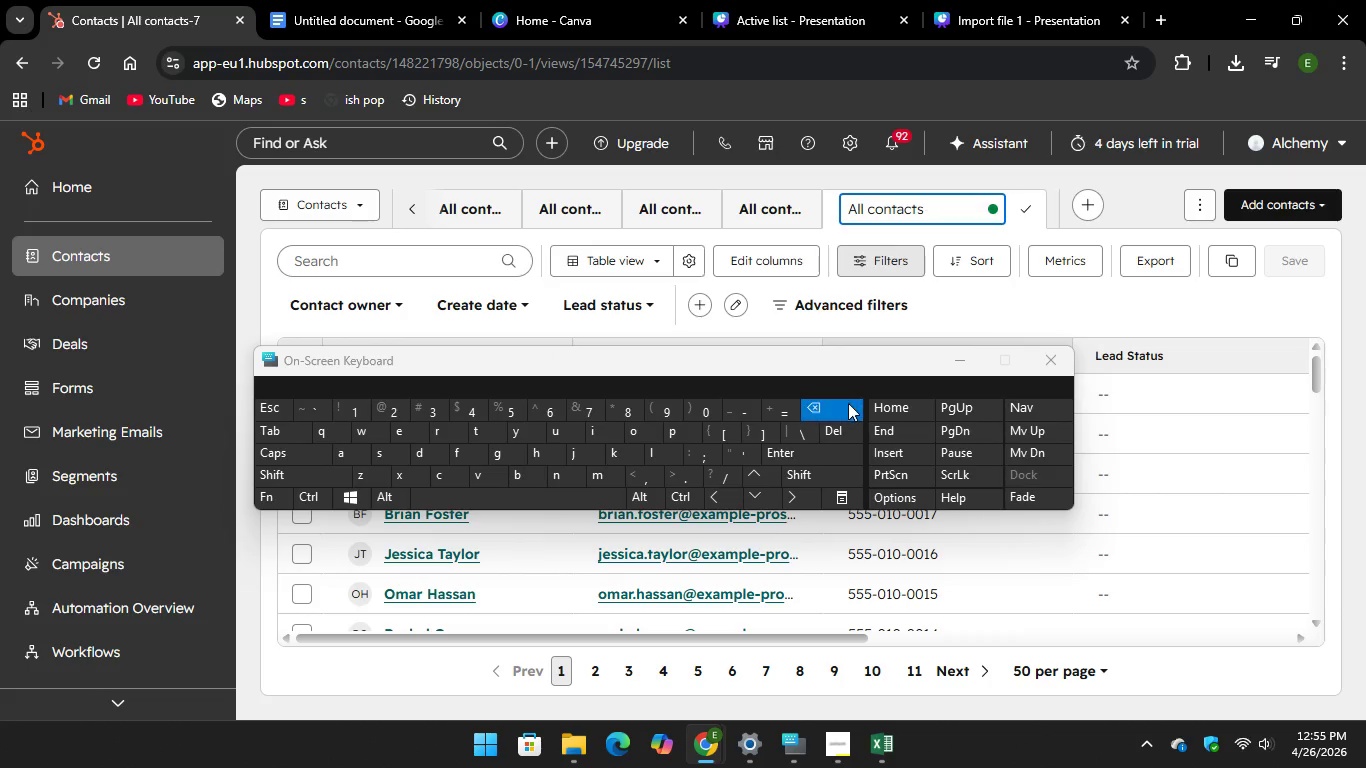 
key(Backspace)
 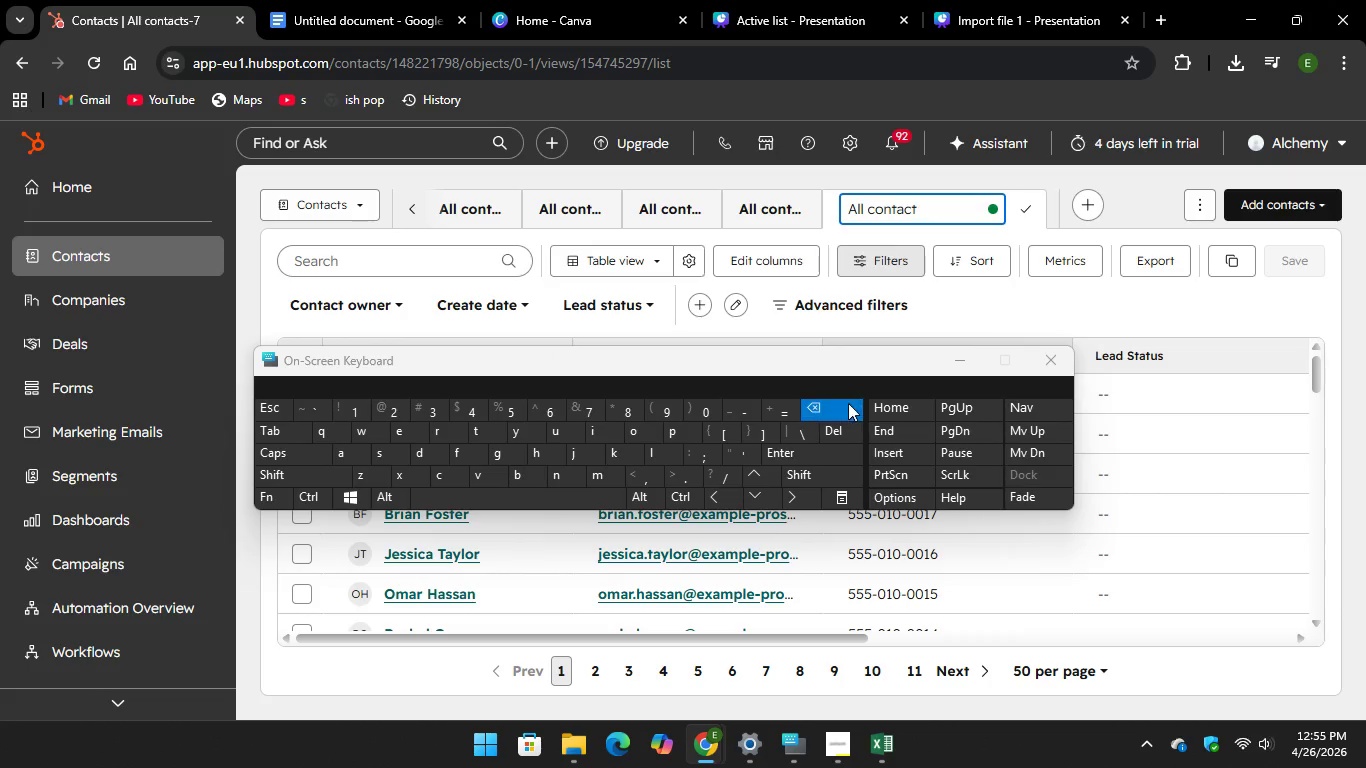 
hold_key(key=Backspace, duration=1.11)
 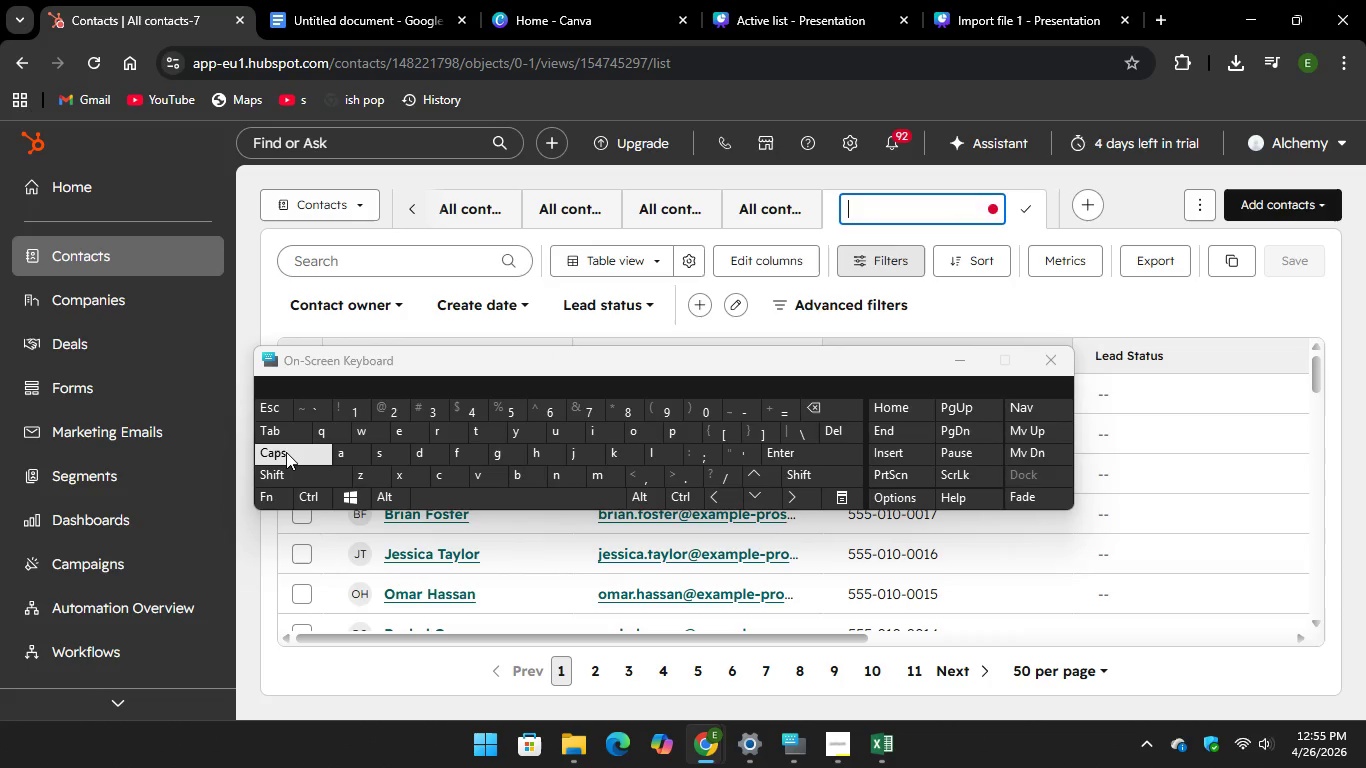 
type(High )
 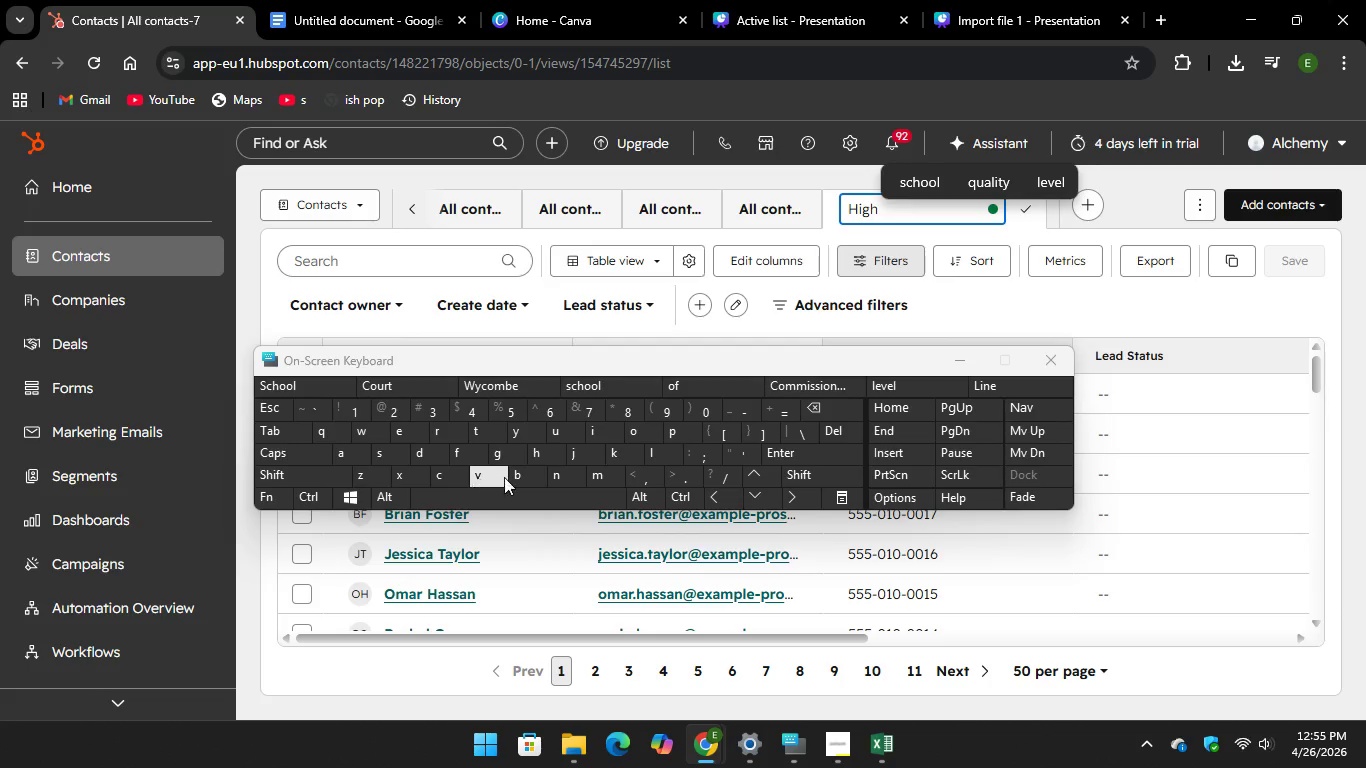 
type(va)
 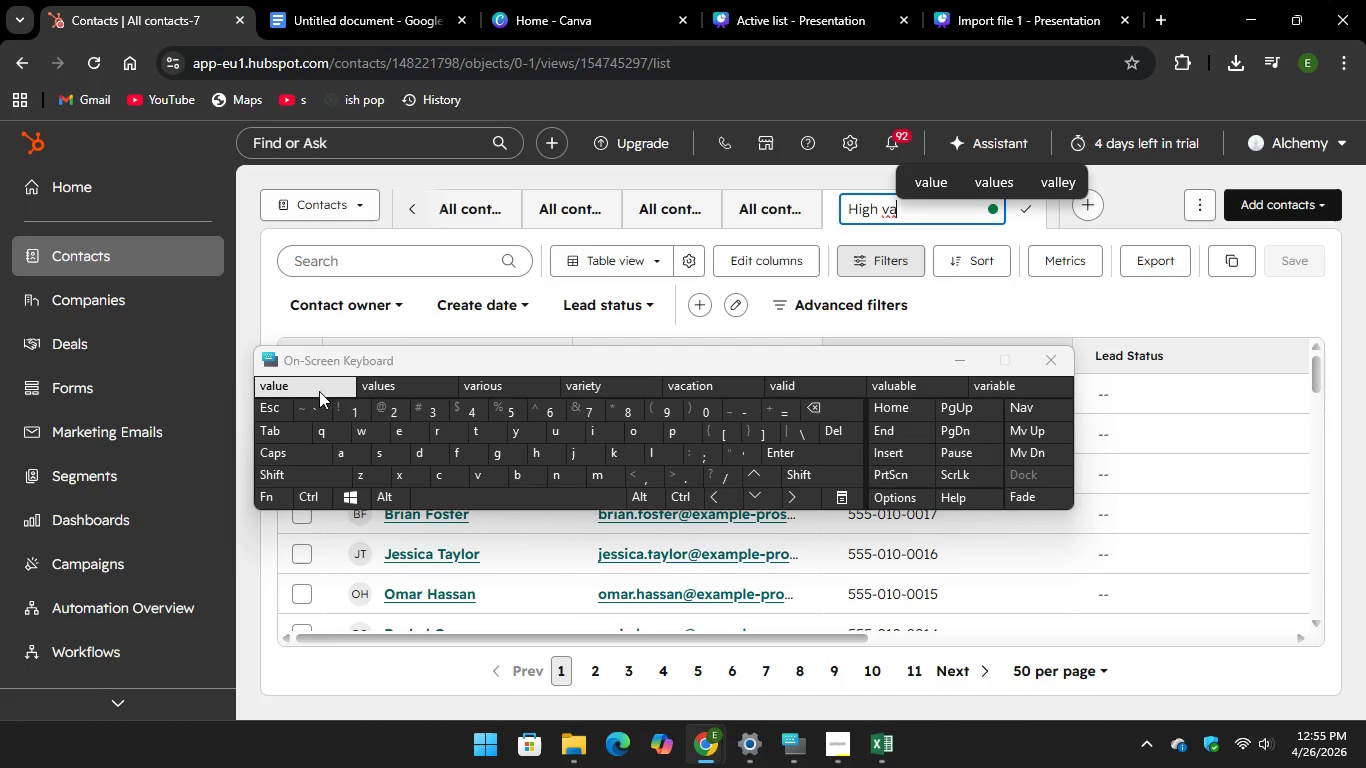 
key(Unknown)
 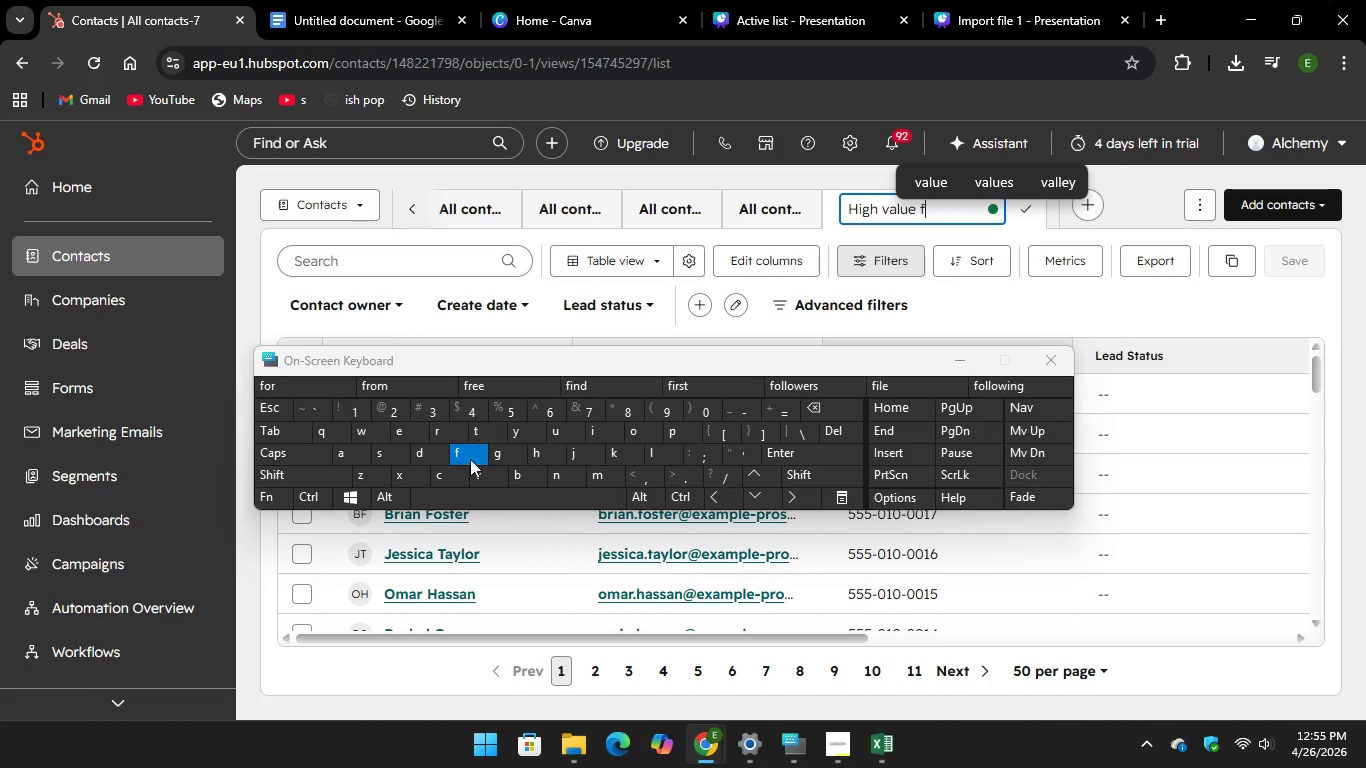 
key(Unknown)
 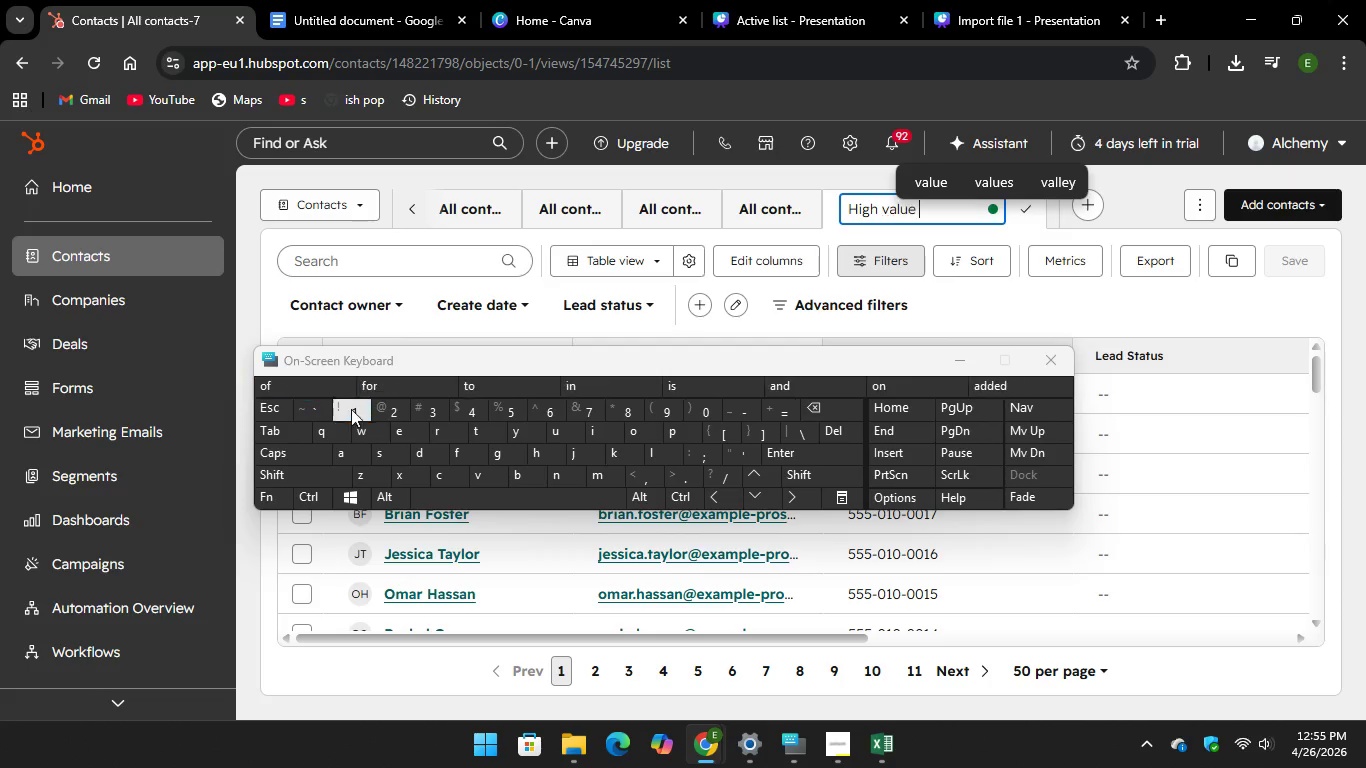 
key(Unknown)
 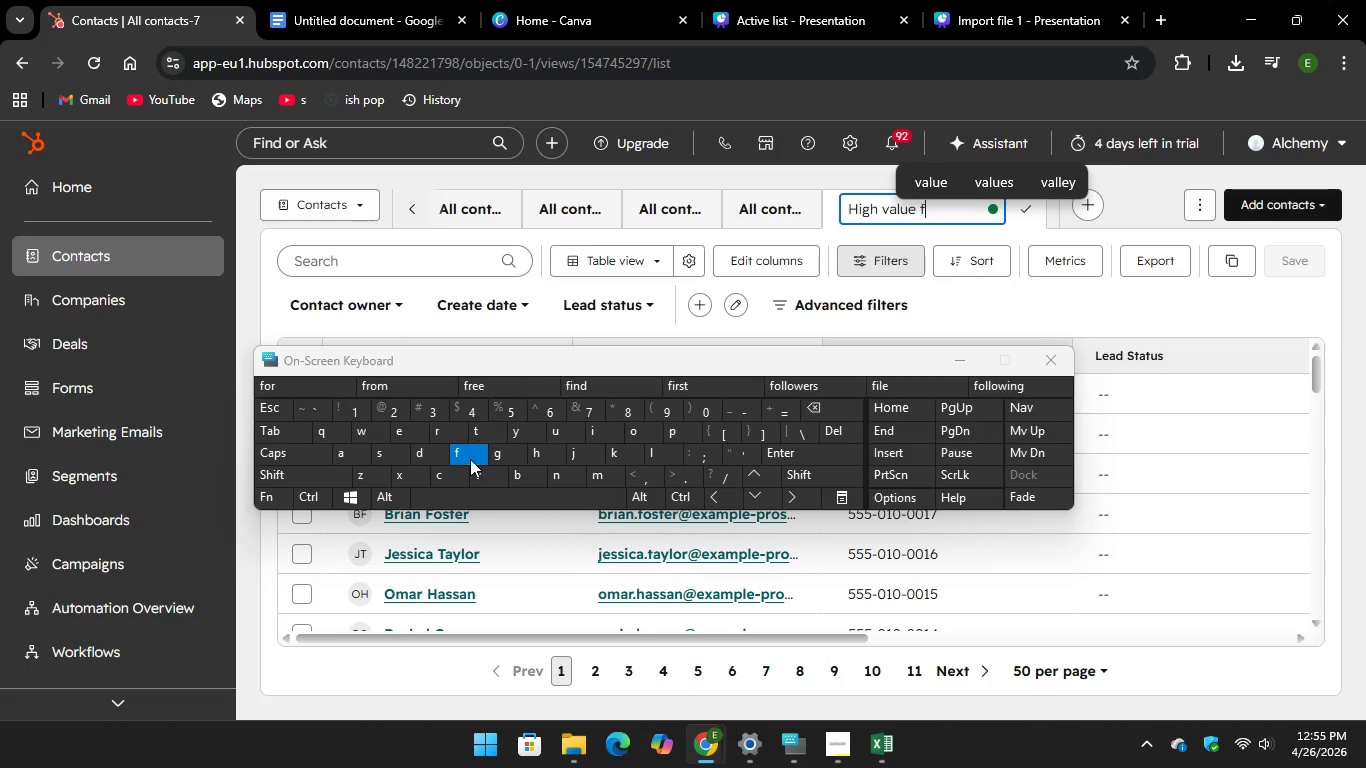 
key(Unknown)
 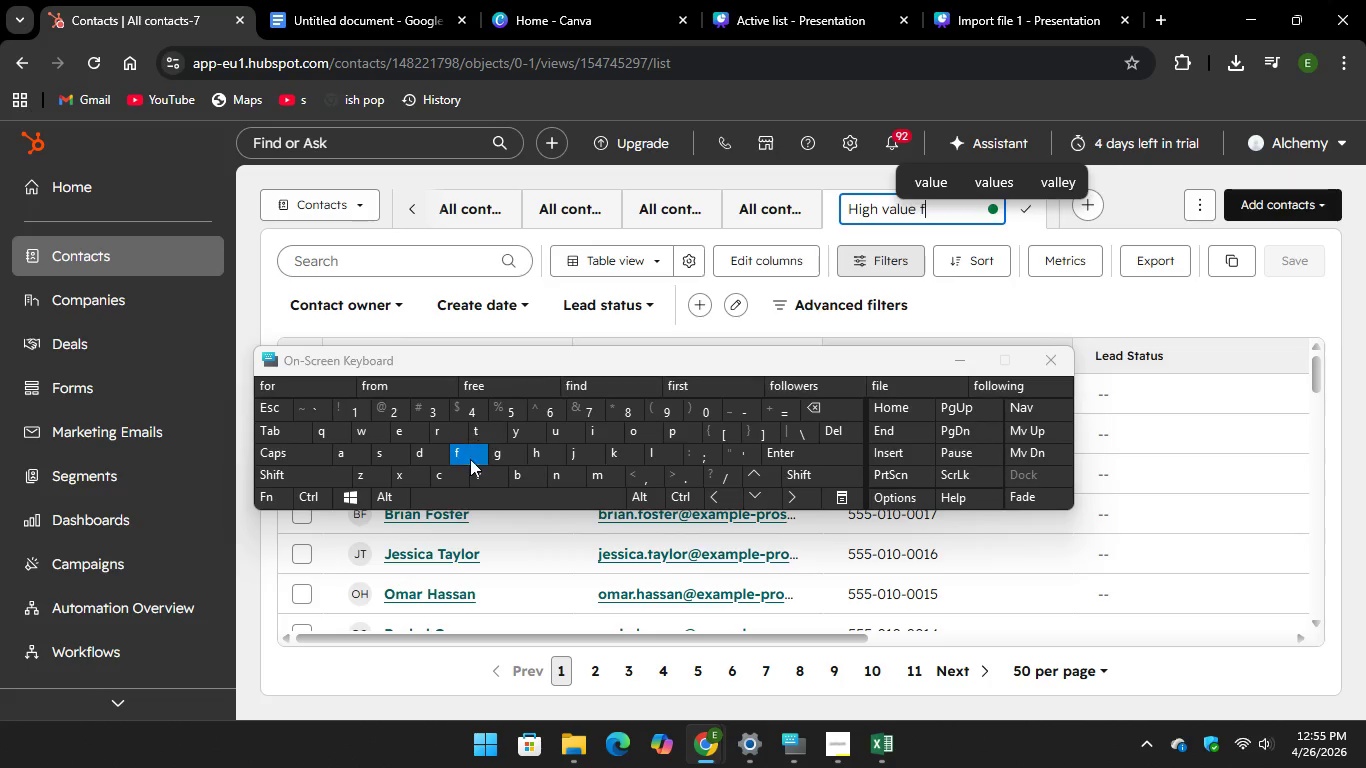 
type(fleet)
 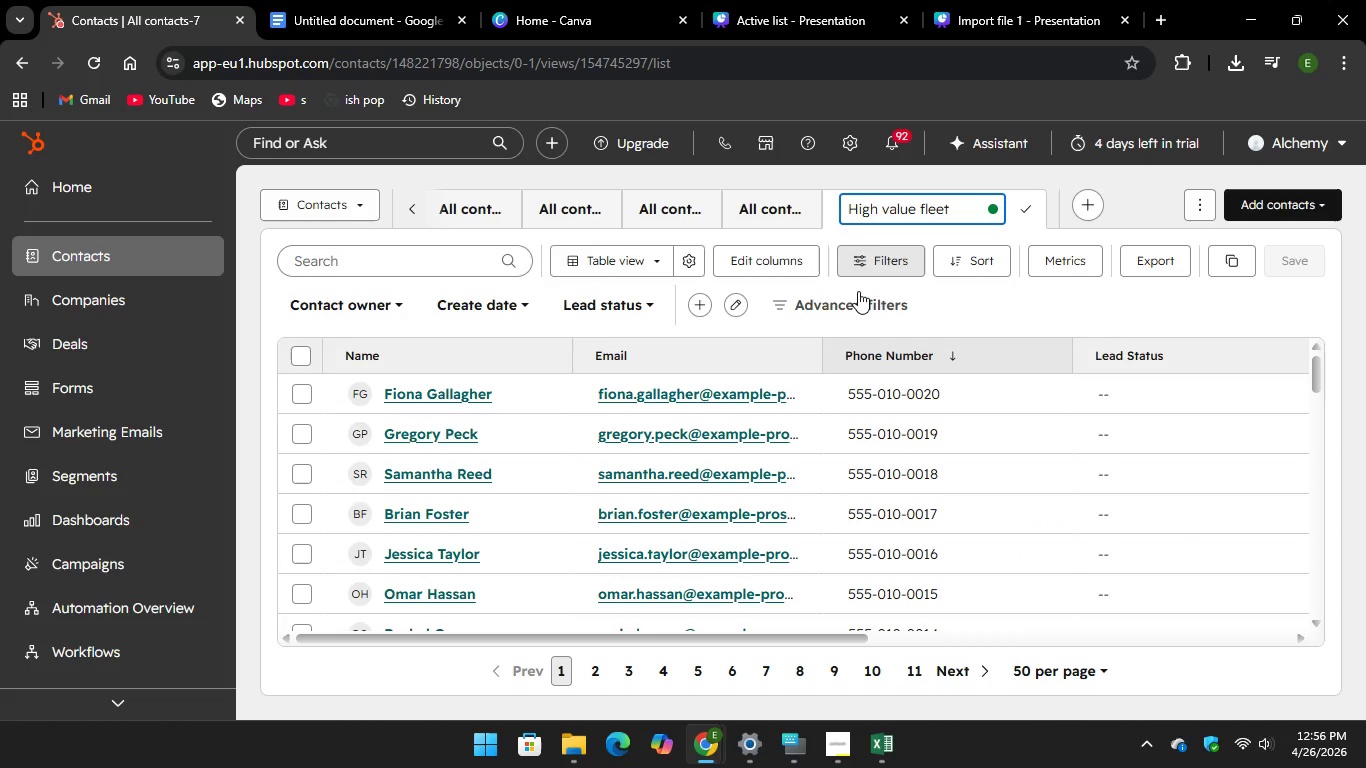 
wait(6.28)
 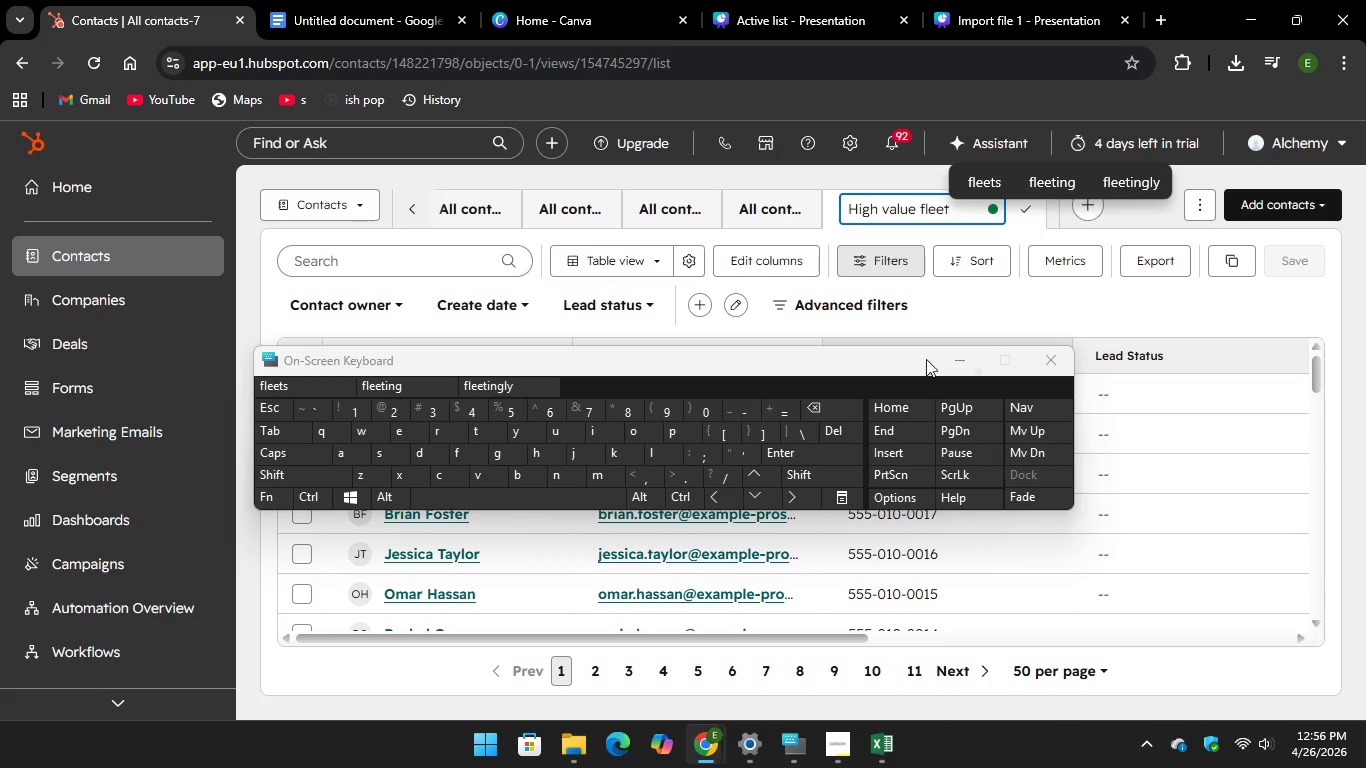 
left_click([844, 296])
 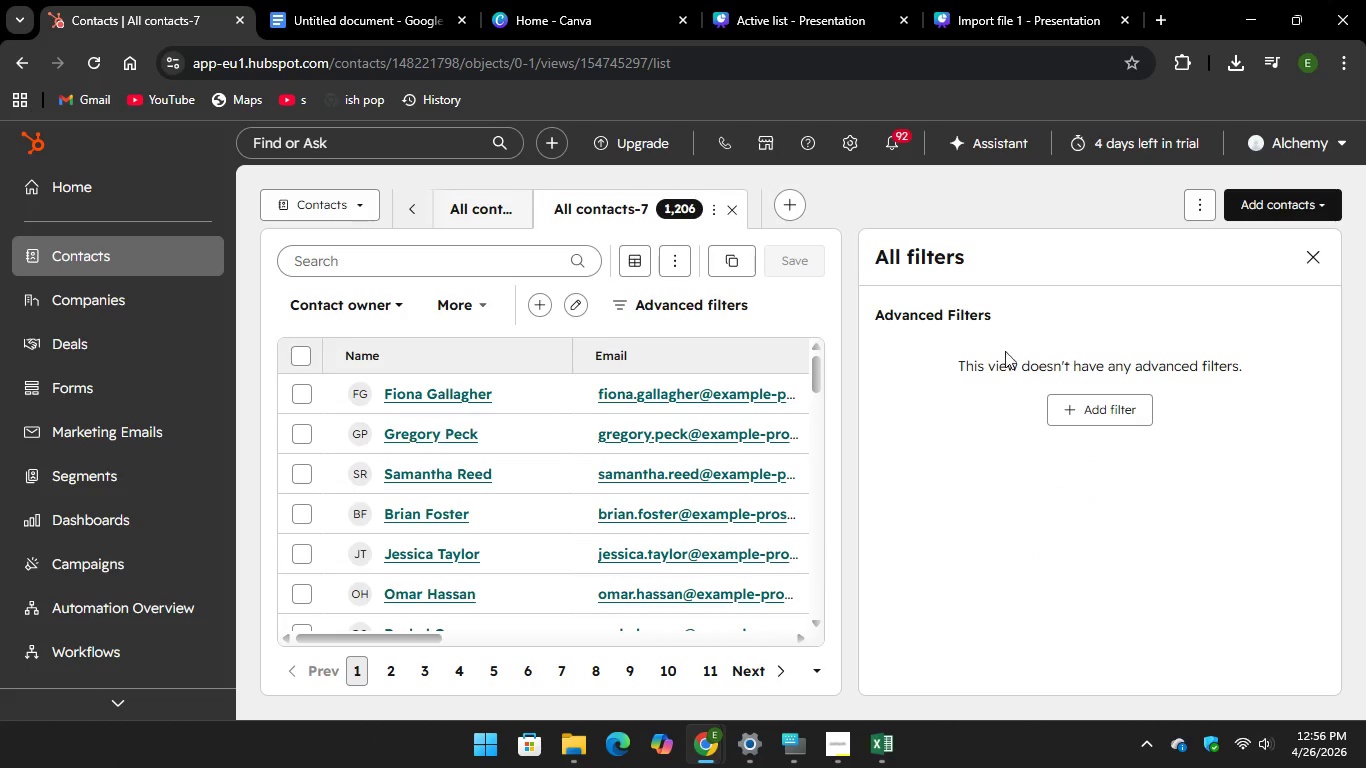 
left_click([1090, 411])
 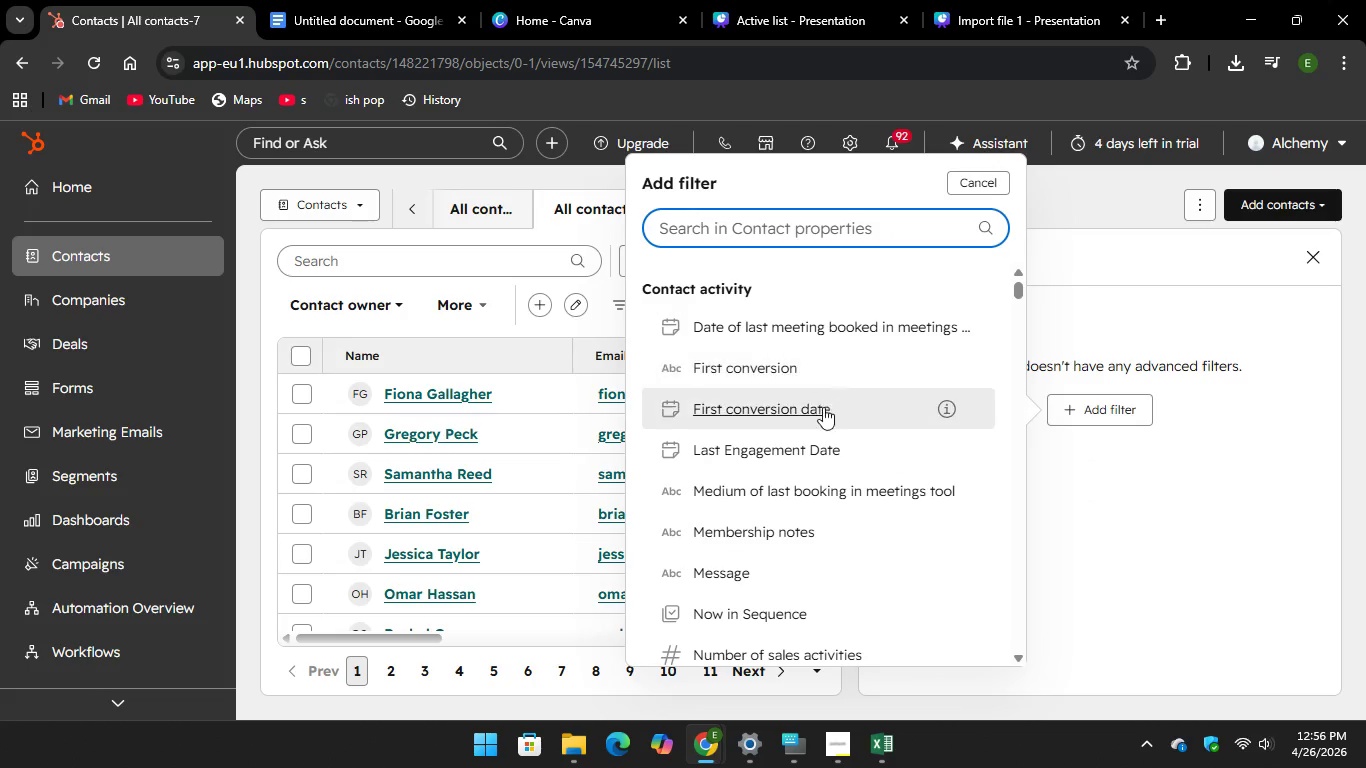 
scroll: coordinate [830, 485], scroll_direction: down, amount: 34.0
 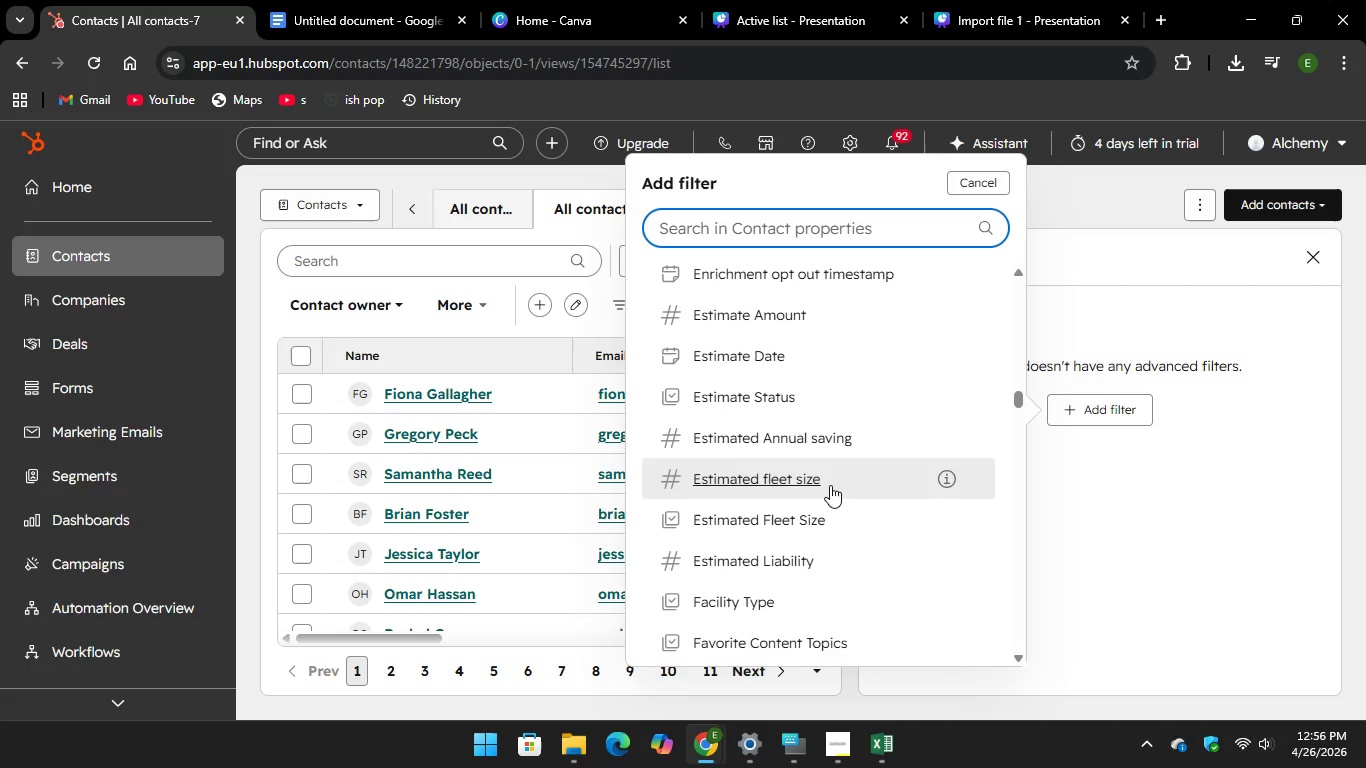 
wait(5.27)
 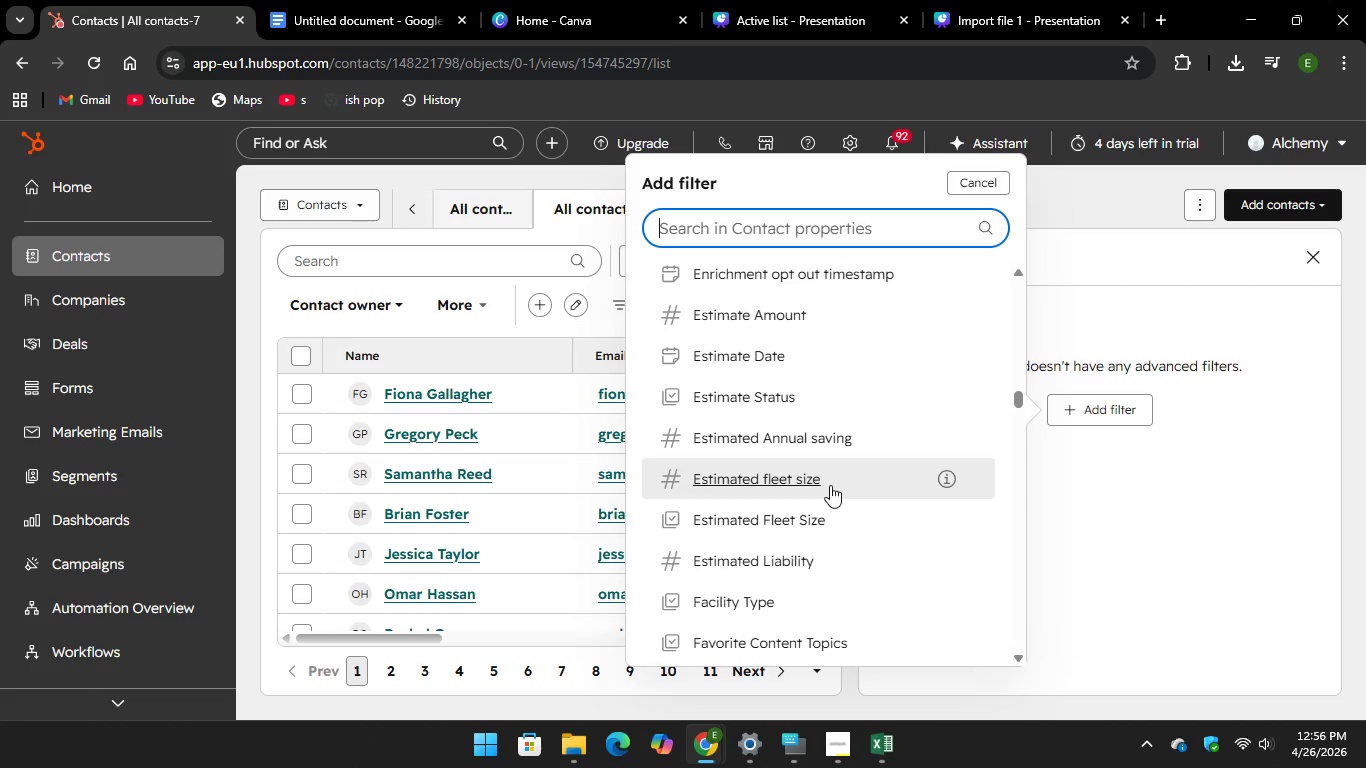 
left_click([827, 509])
 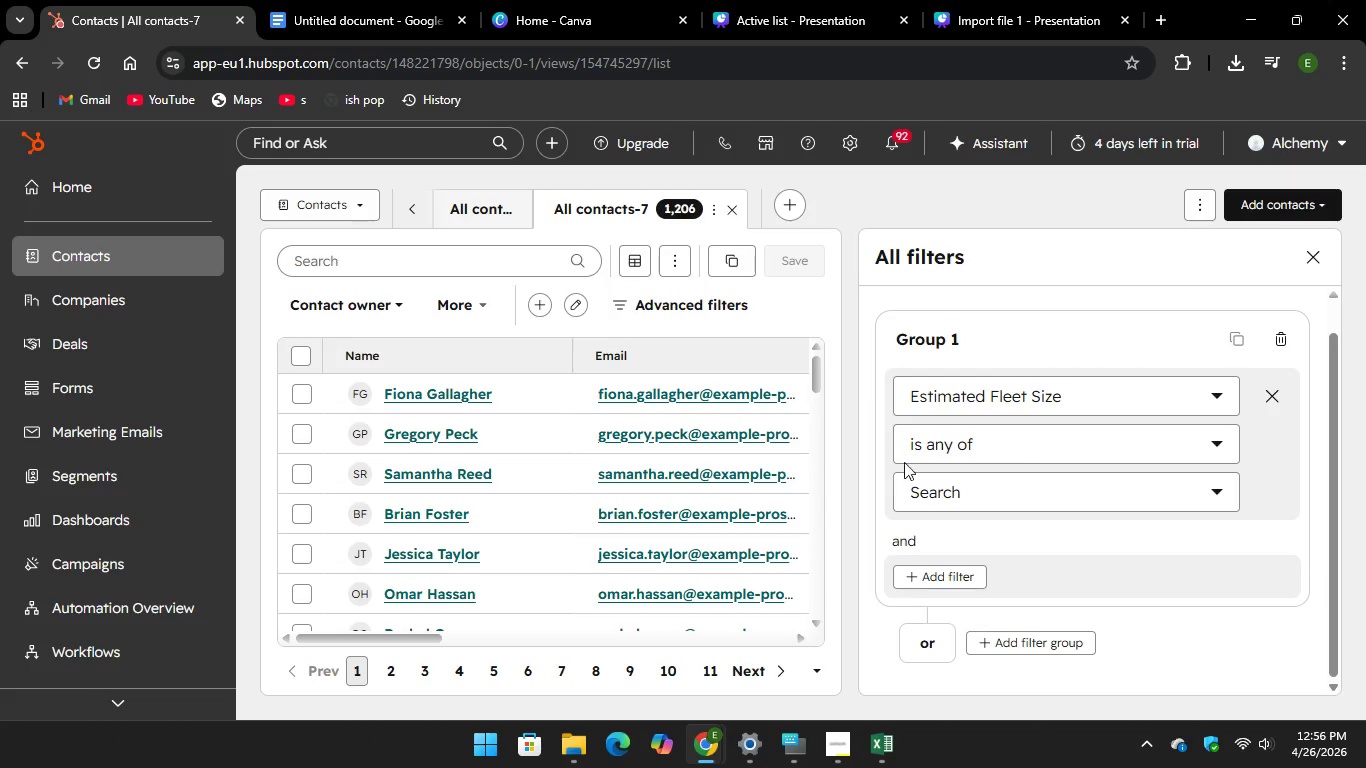 
left_click([939, 482])
 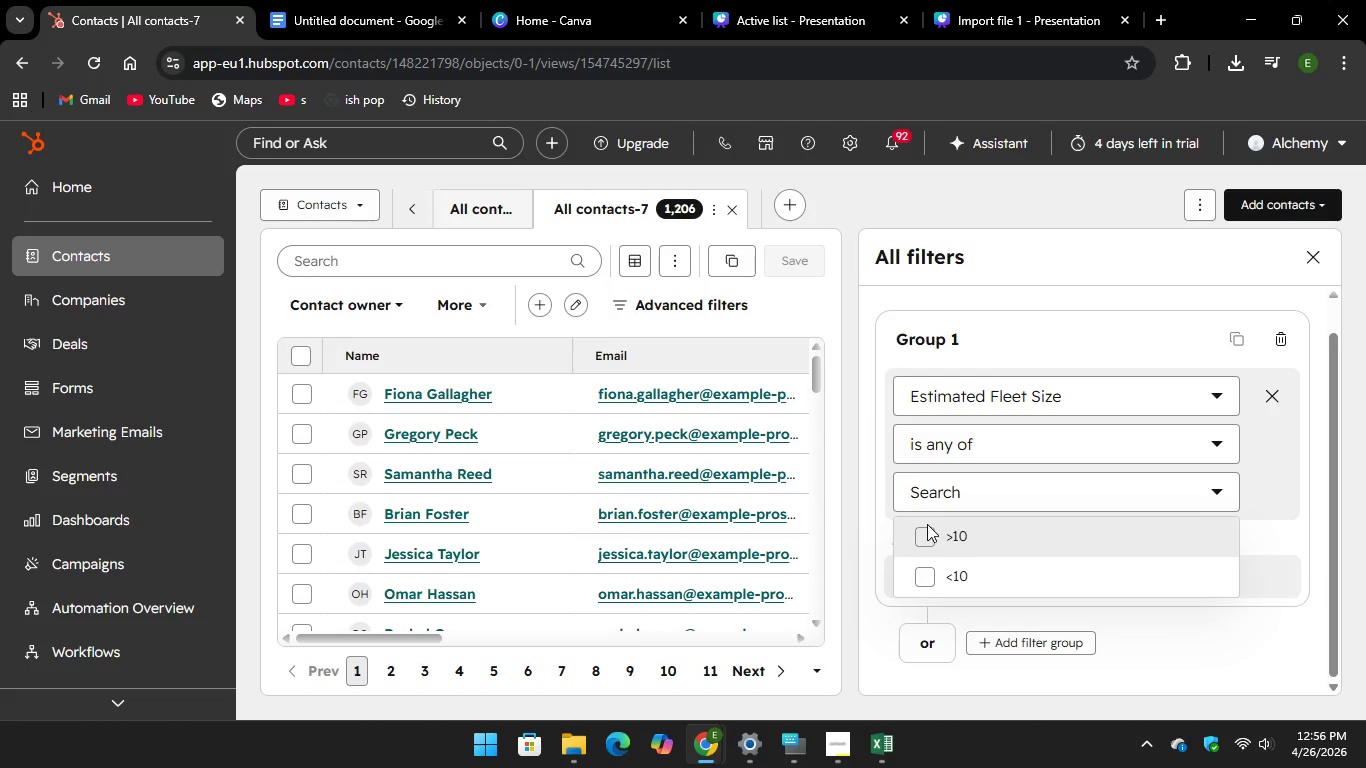 
left_click([922, 536])
 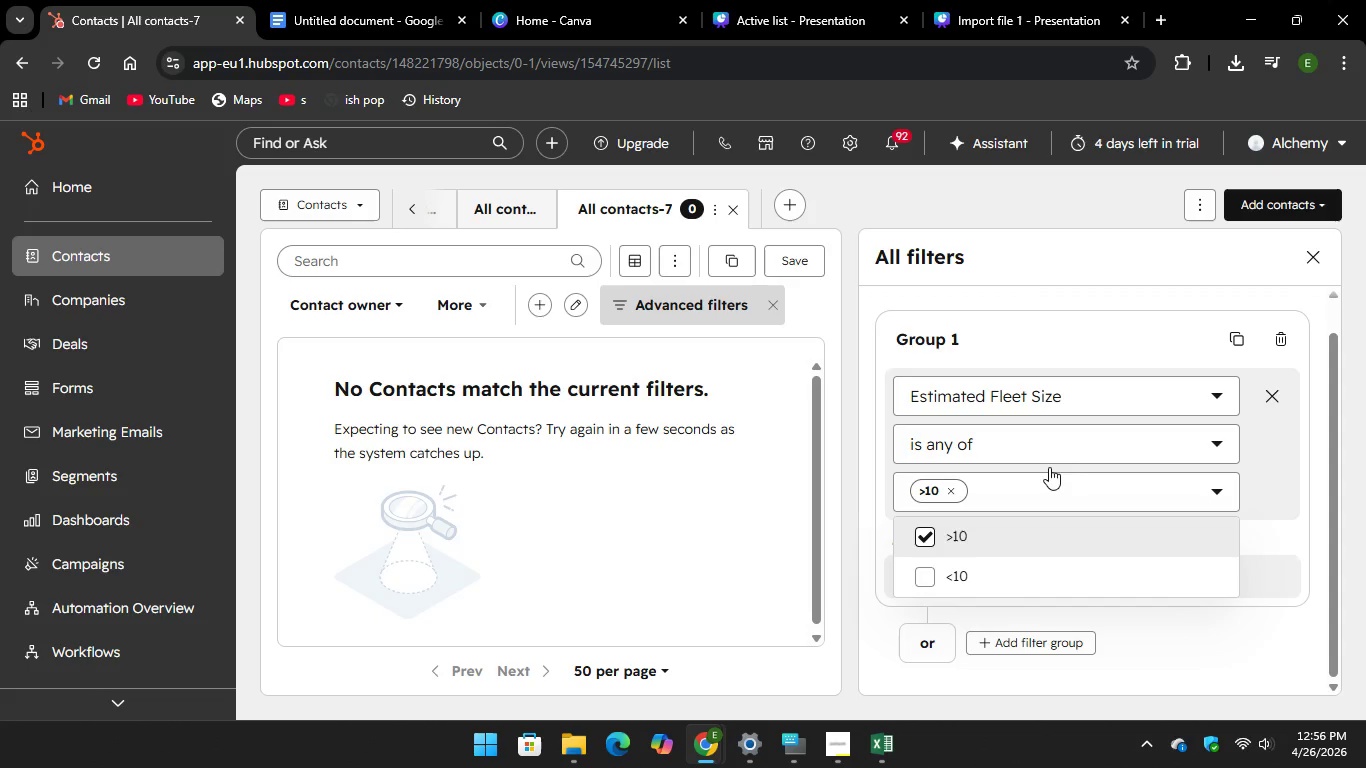 
wait(5.75)
 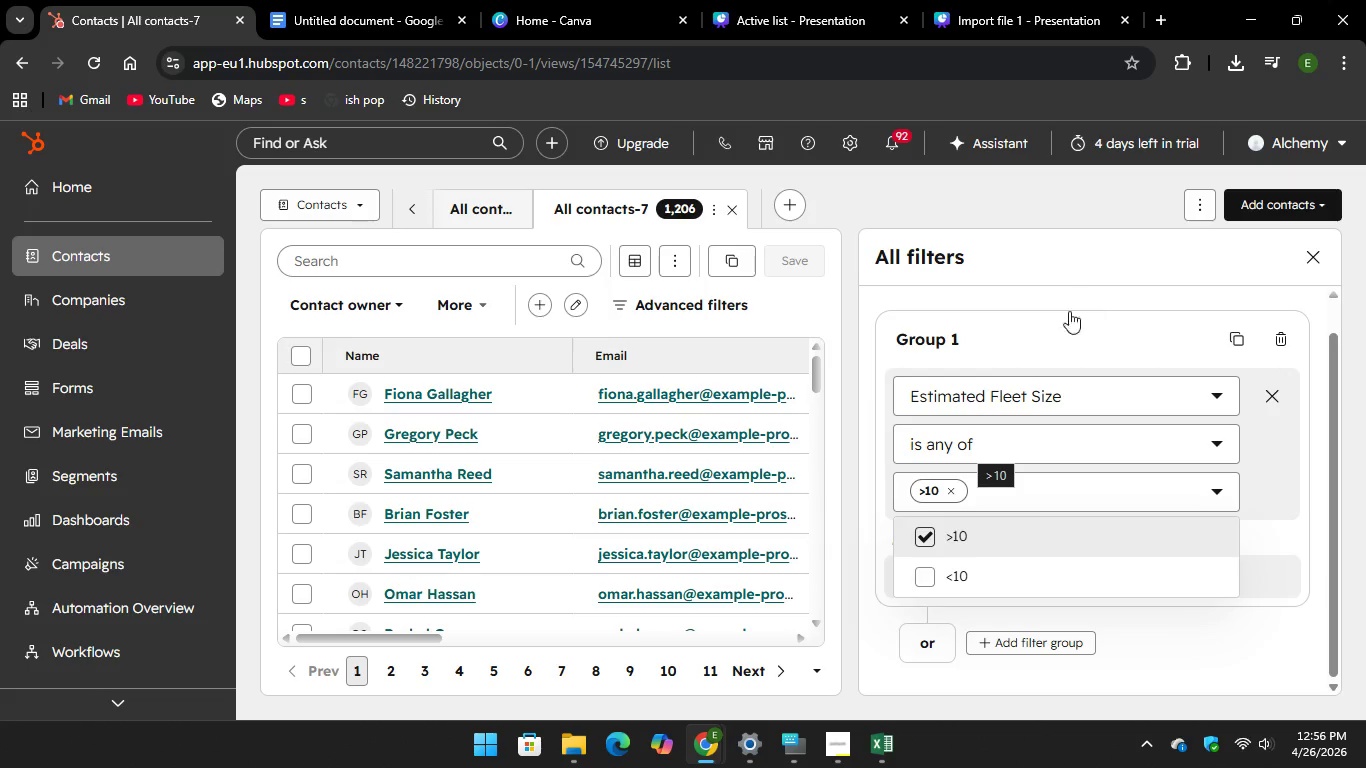 
left_click([1032, 383])
 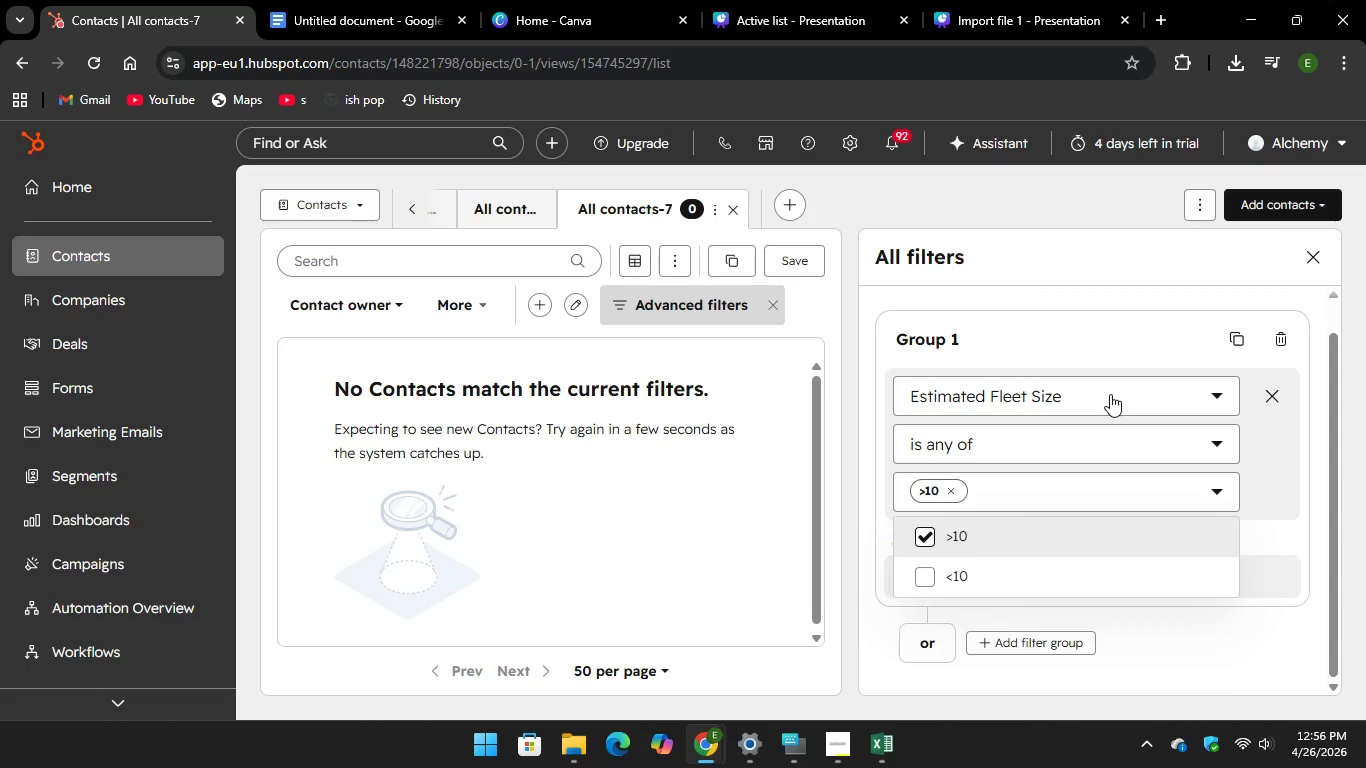 
left_click([1110, 394])
 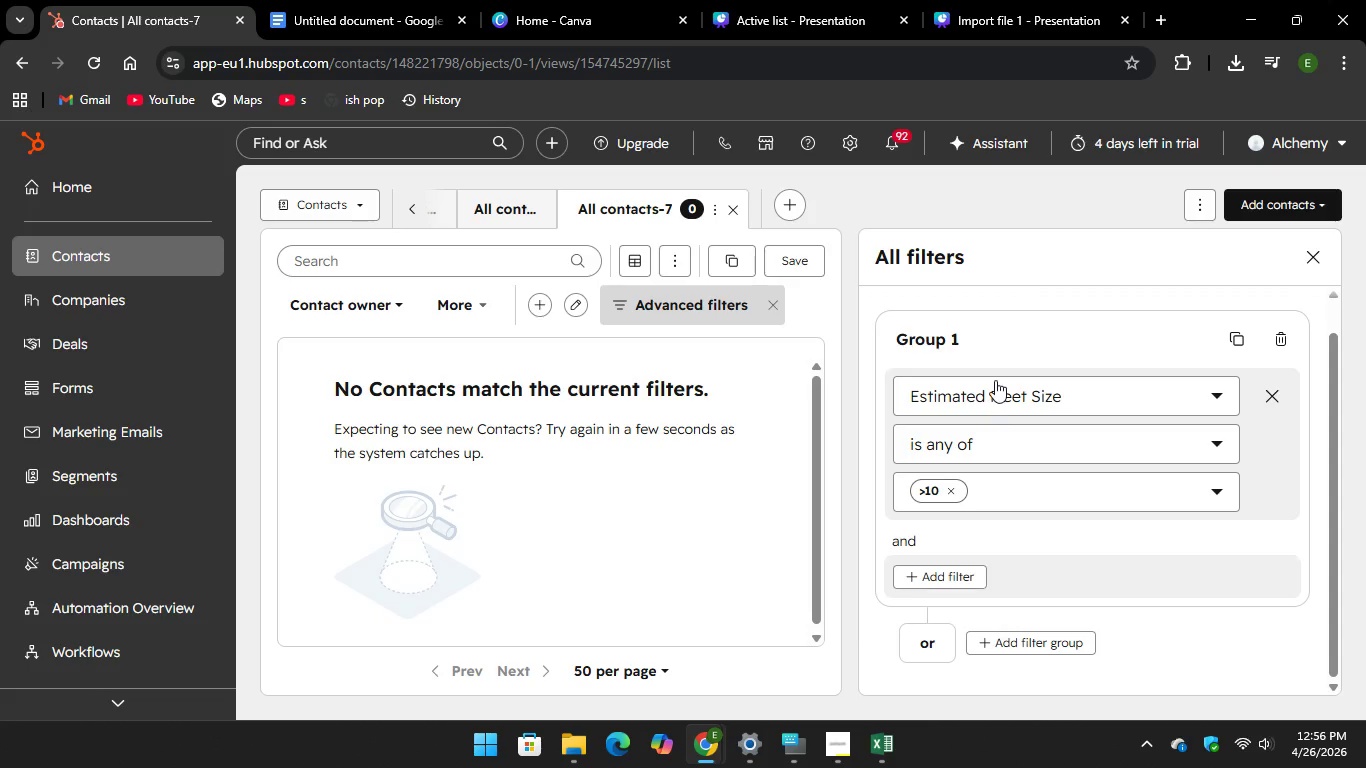 
left_click([995, 379])
 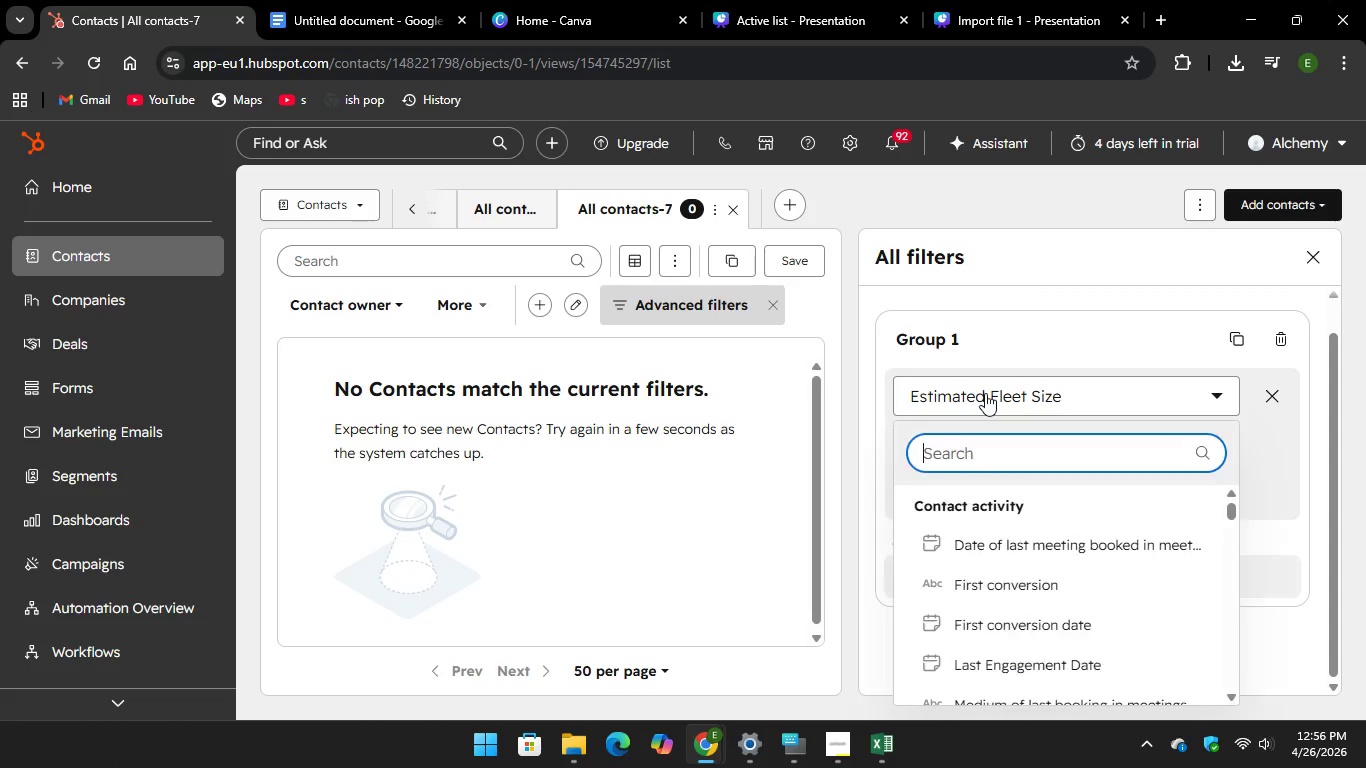 
left_click([985, 393])
 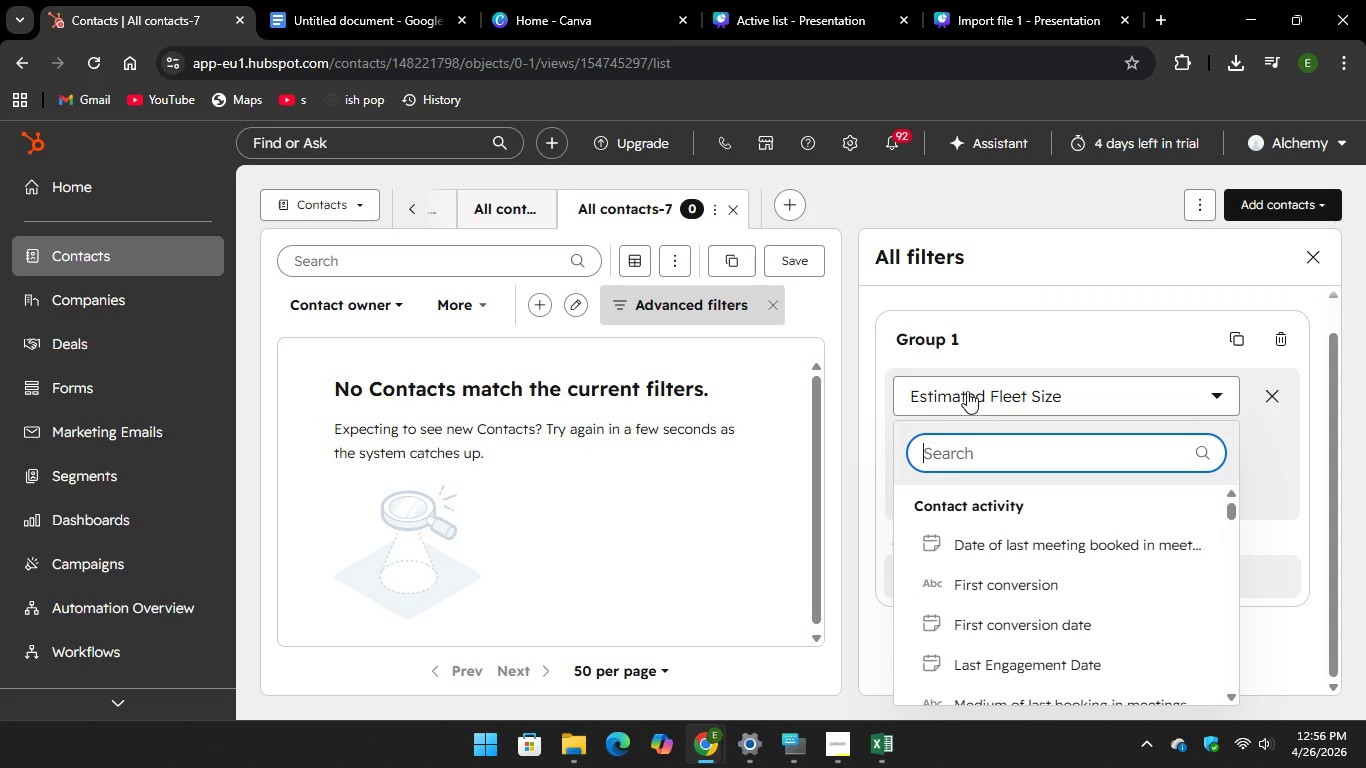 
scroll: coordinate [993, 588], scroll_direction: down, amount: 31.0
 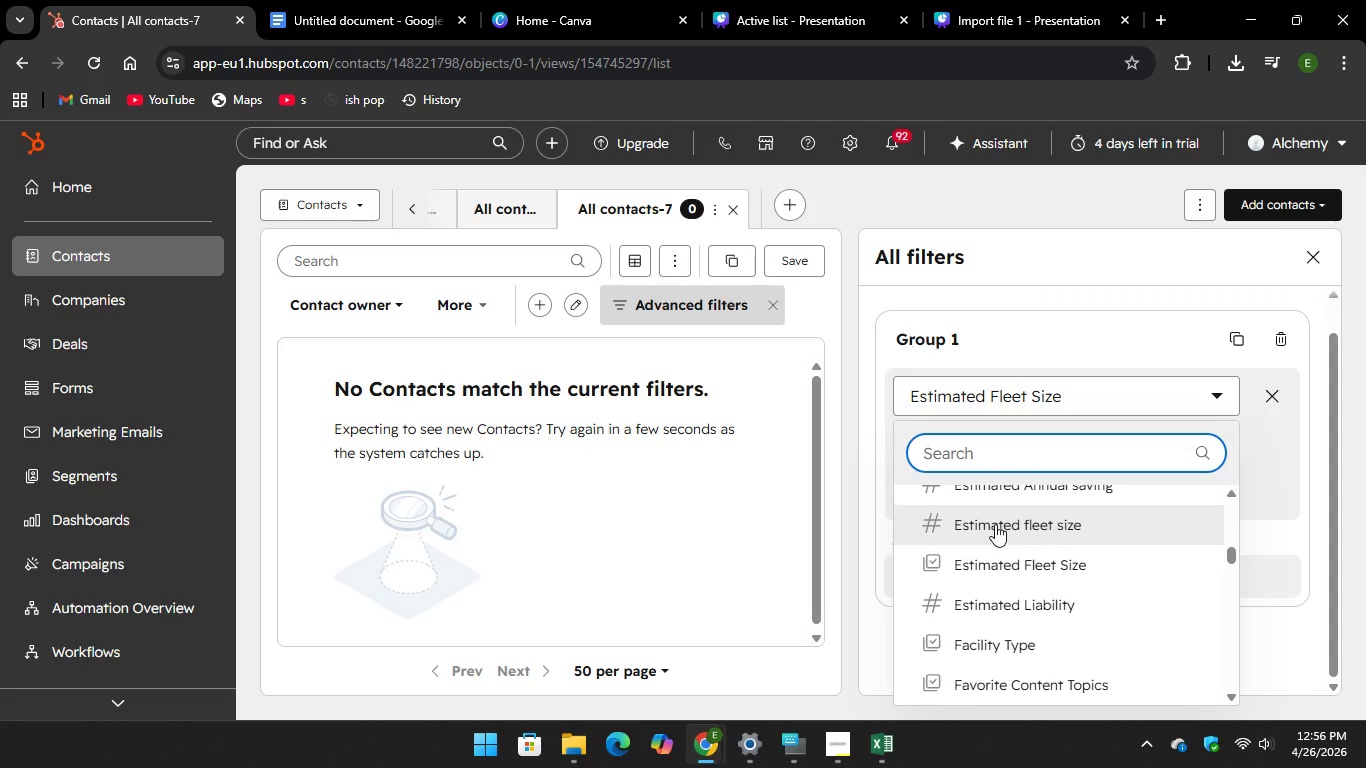 
left_click([995, 524])
 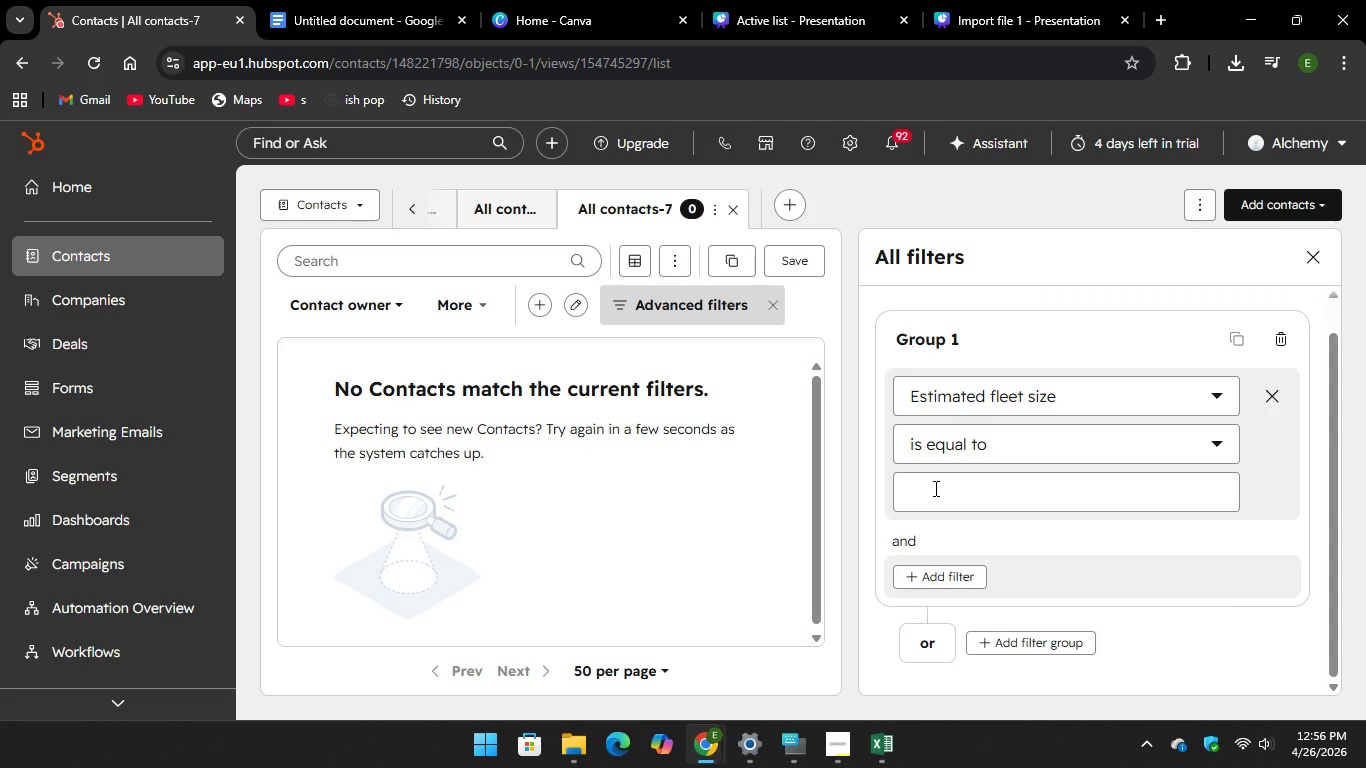 
left_click([934, 488])
 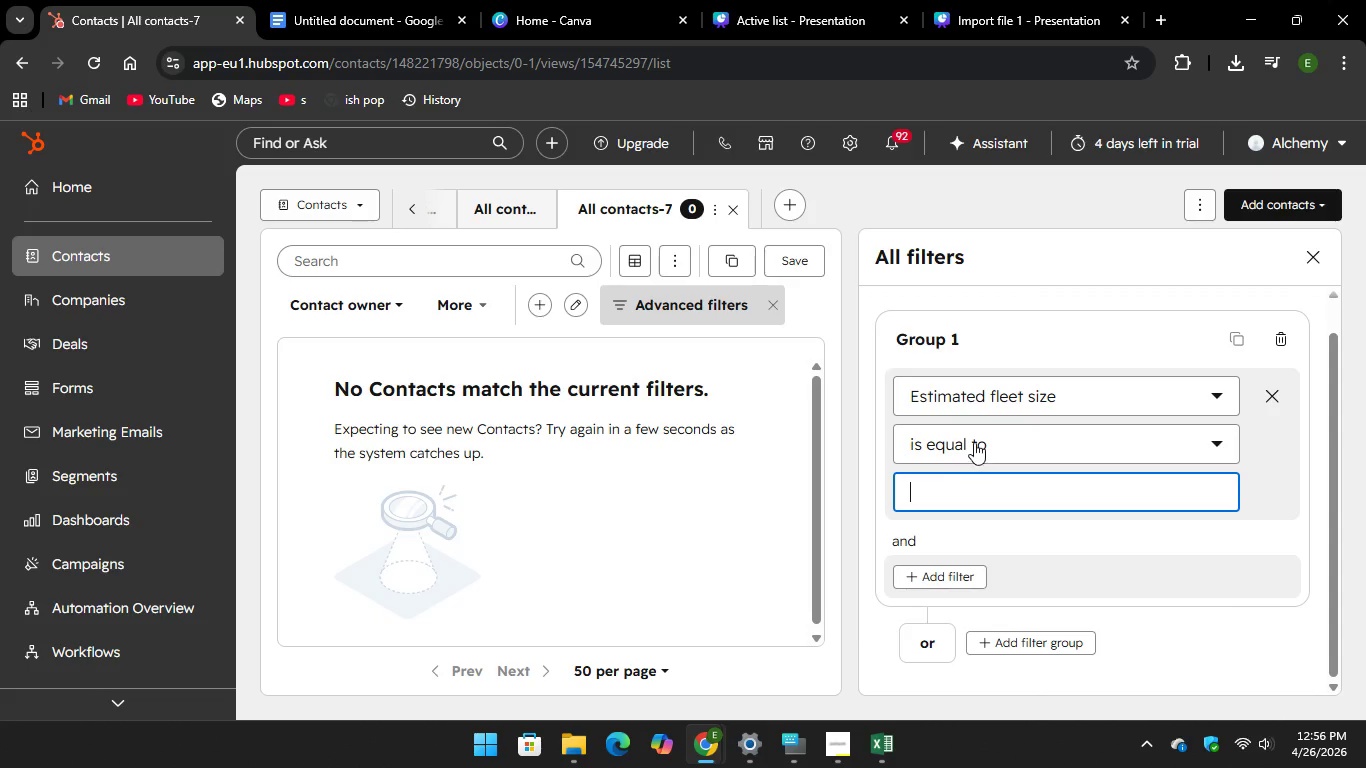 
left_click([974, 441])
 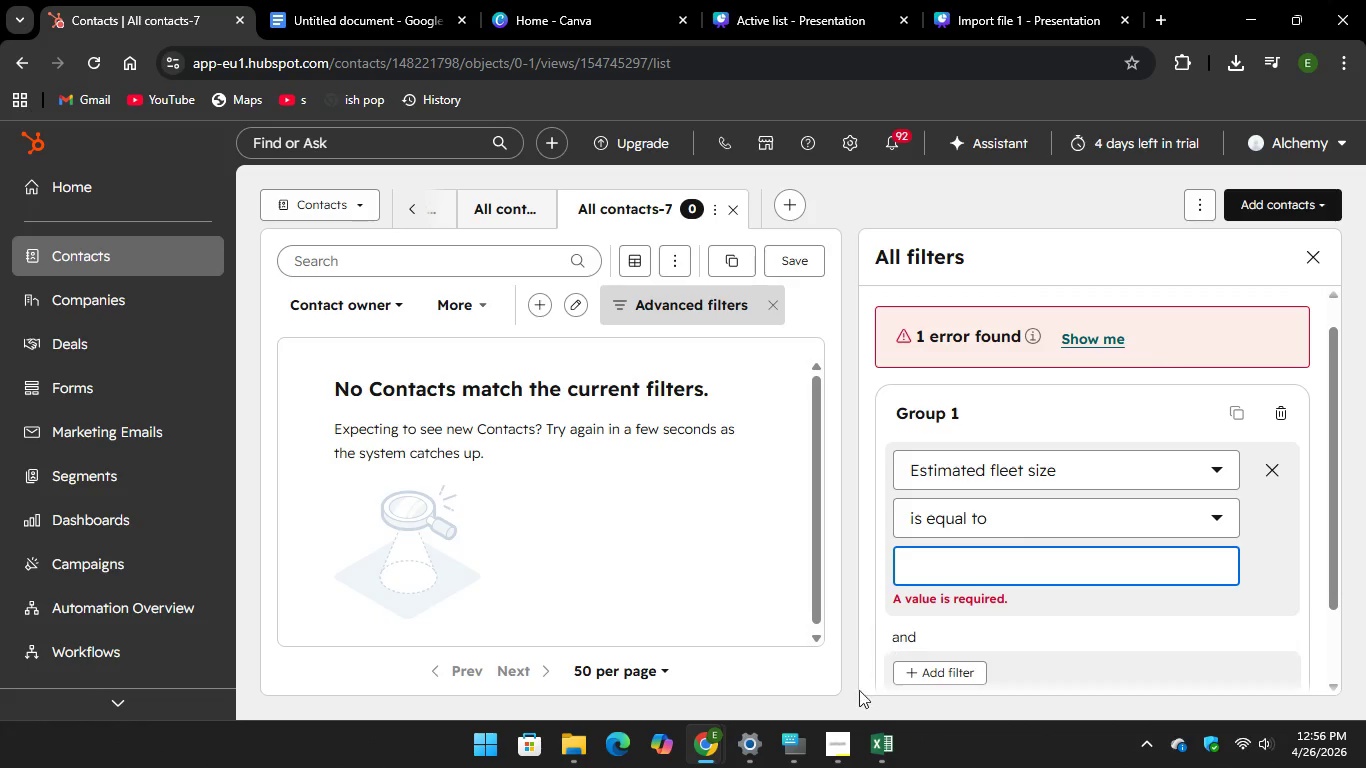 
left_click([786, 751])
 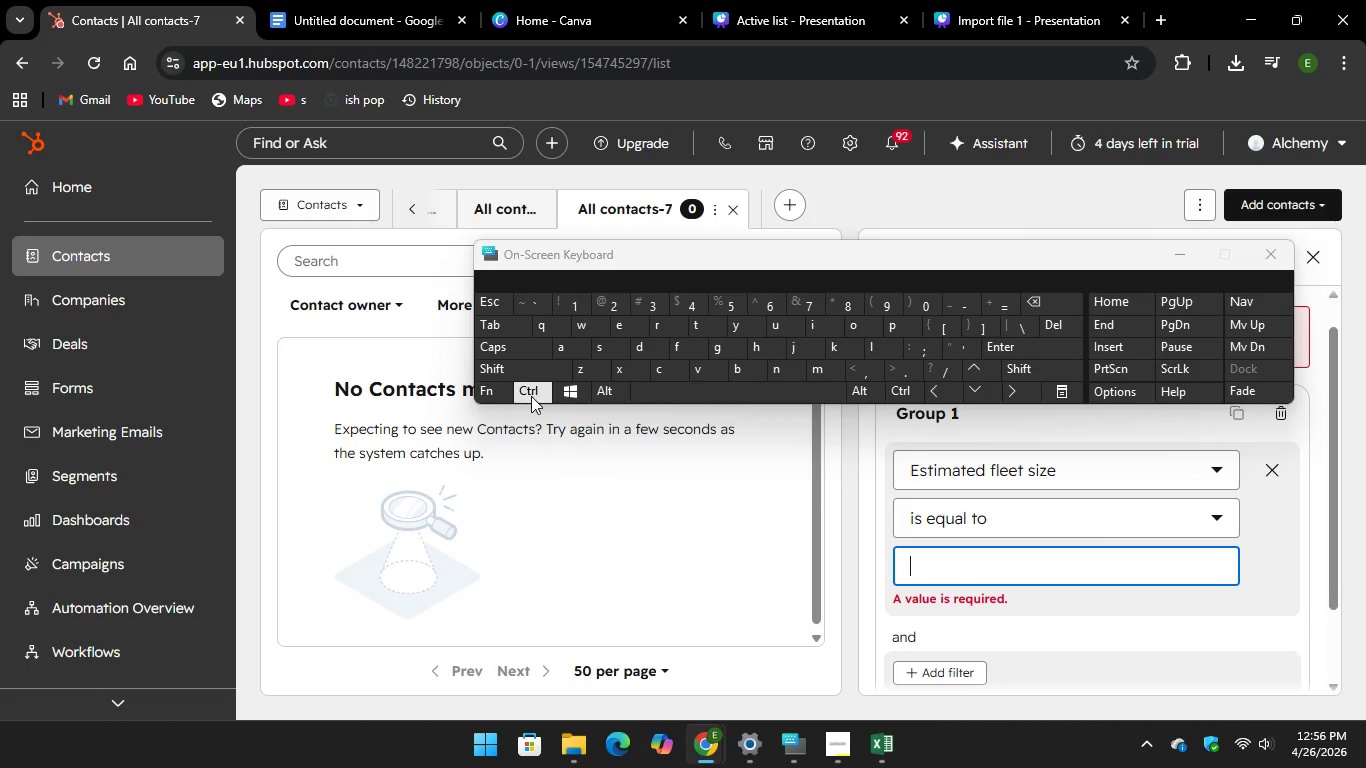 
wait(5.91)
 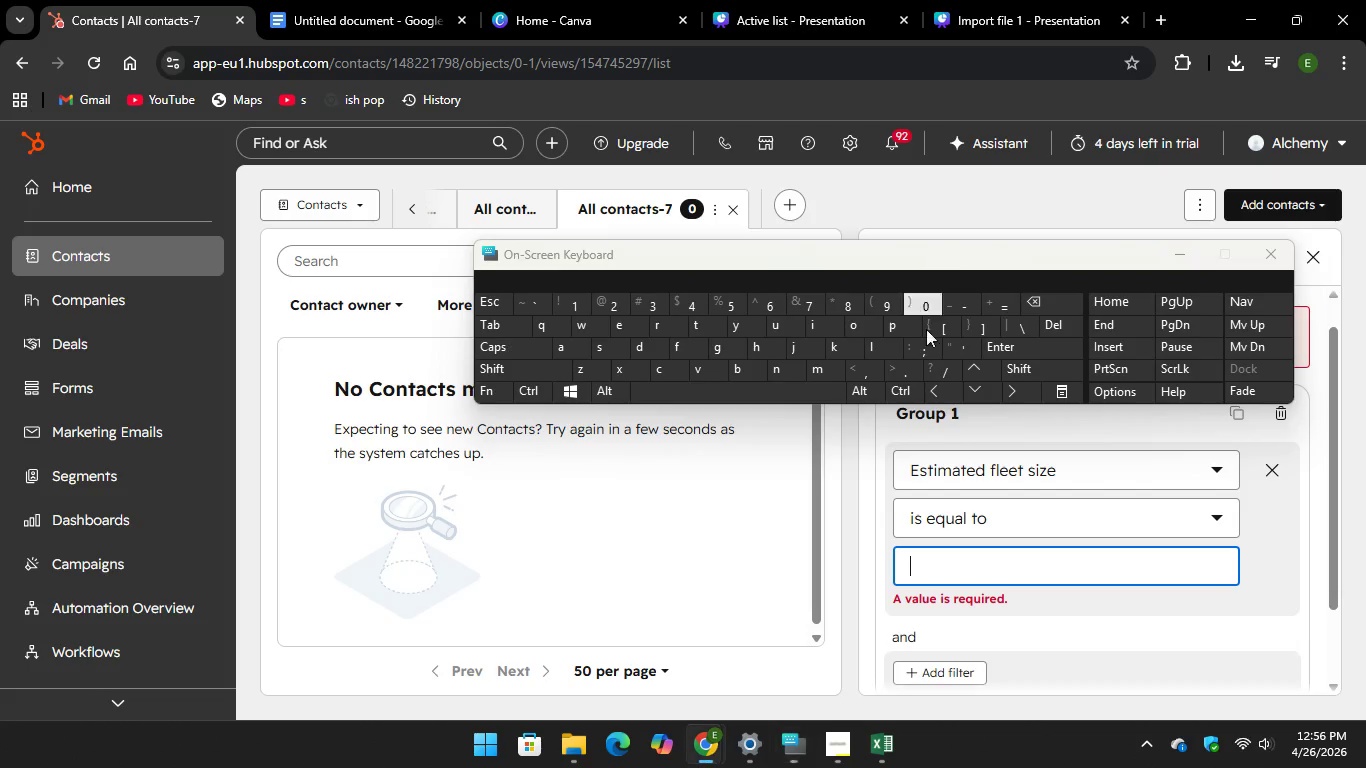 
type(>10)
 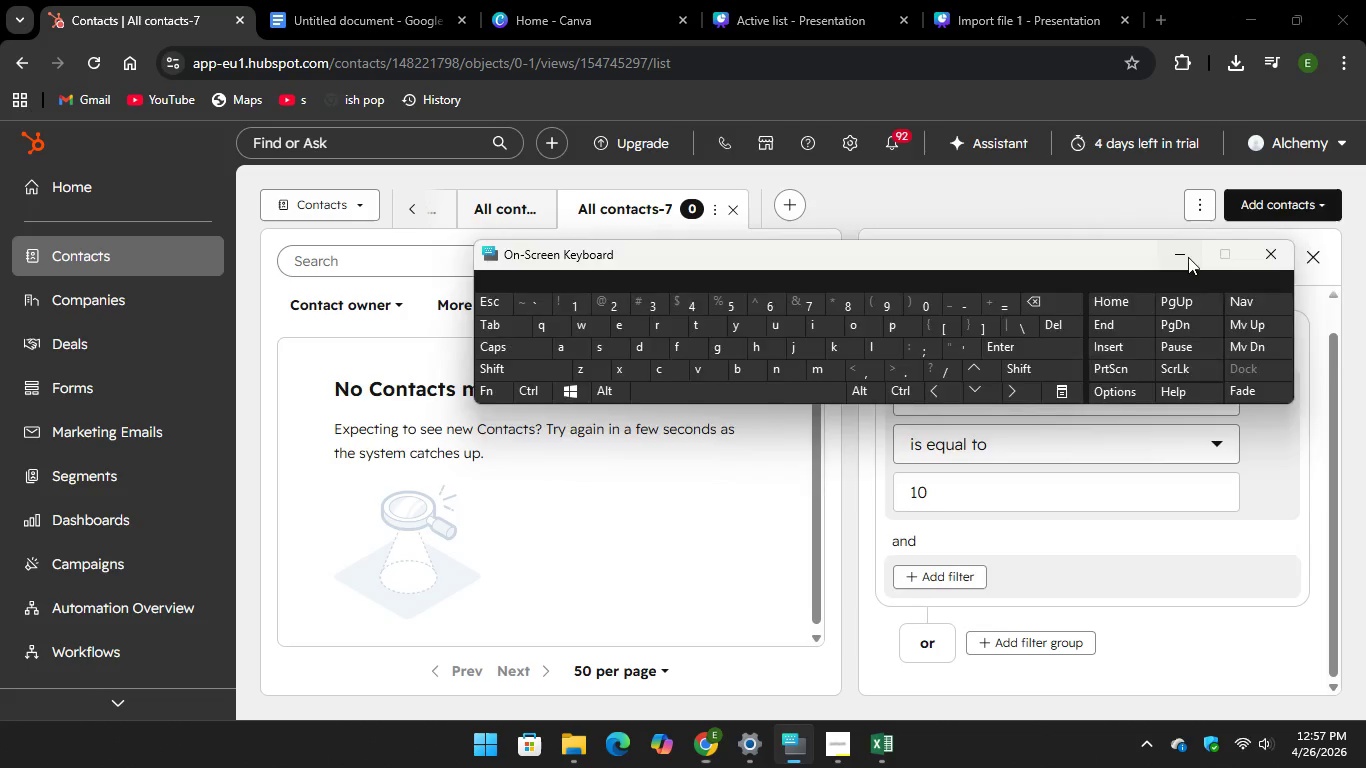 
scroll: coordinate [591, 503], scroll_direction: down, amount: 3.0
 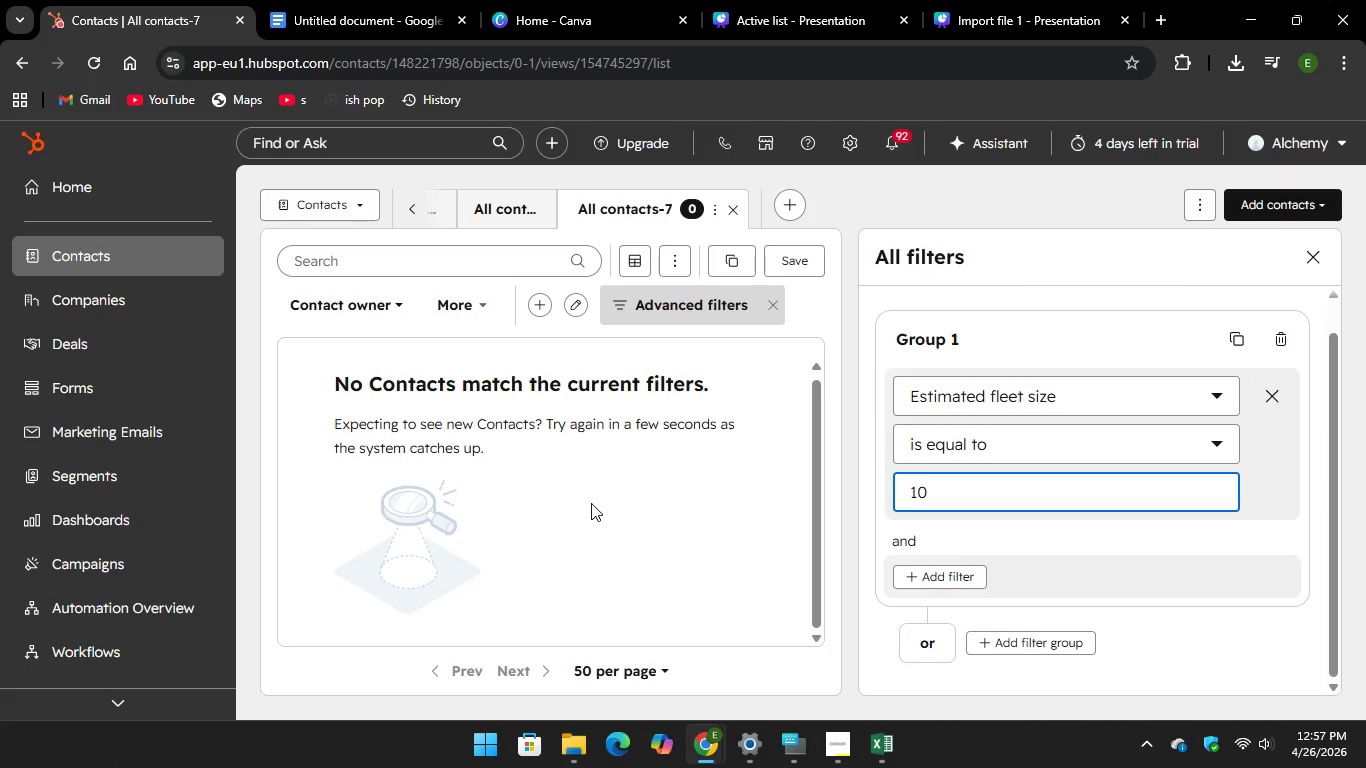 
scroll: coordinate [591, 503], scroll_direction: up, amount: 2.0
 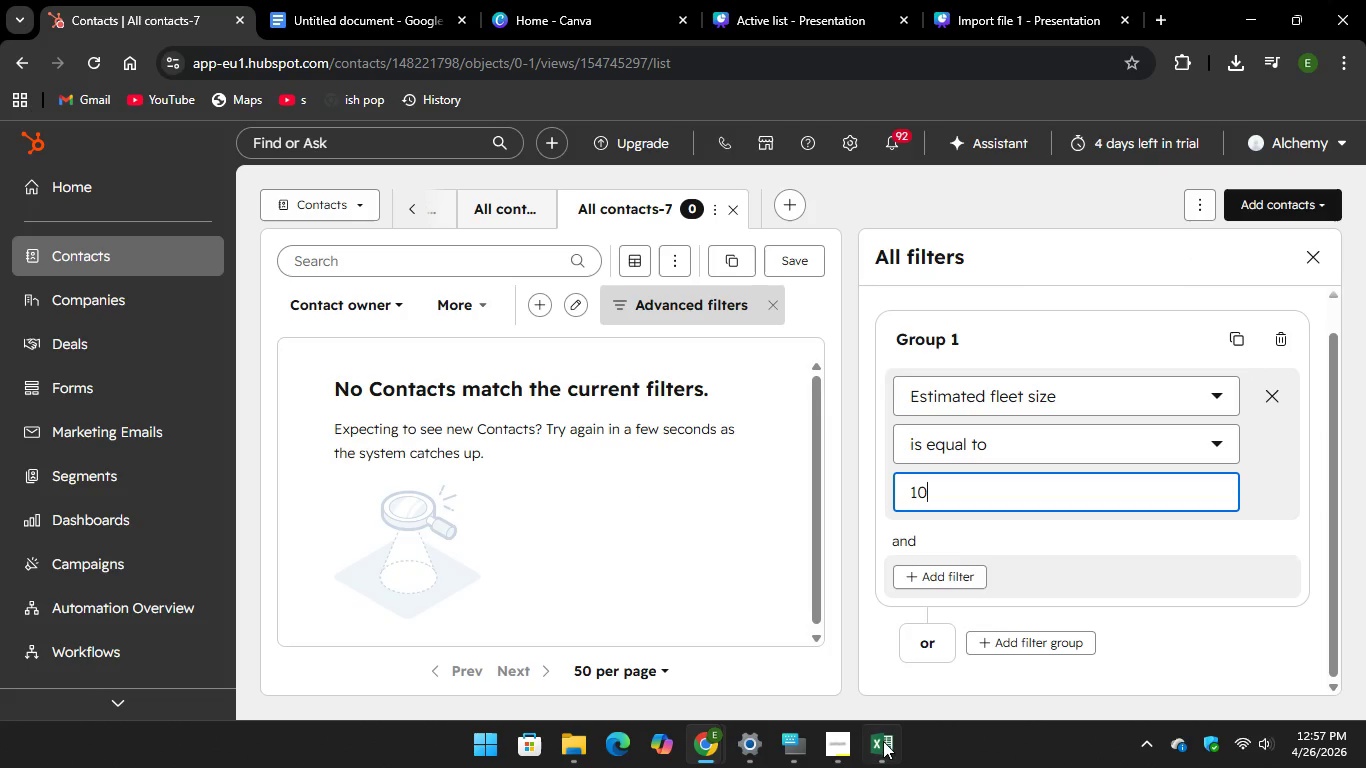 
left_click([883, 741])
 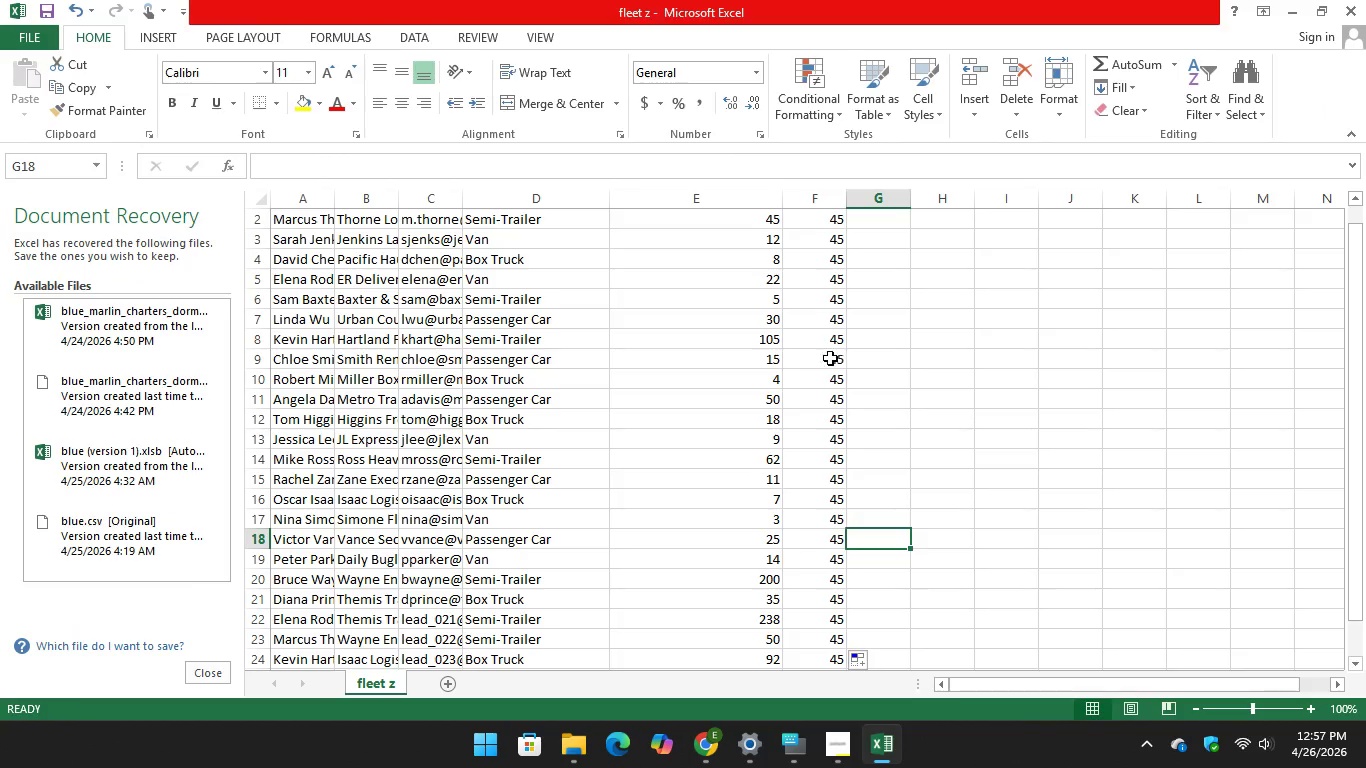 
scroll: coordinate [740, 394], scroll_direction: up, amount: 9.0
 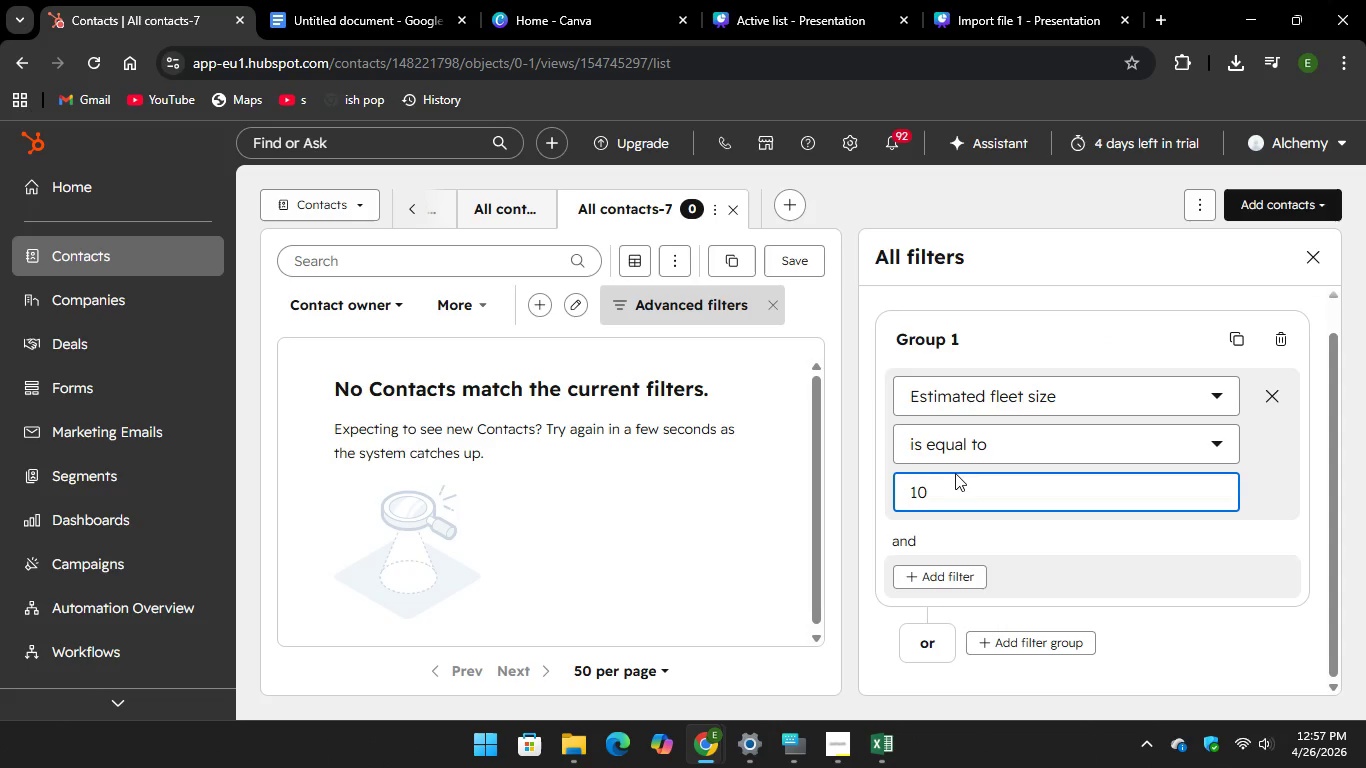 
left_click_drag(start_coordinate=[935, 492], to_coordinate=[899, 494])
 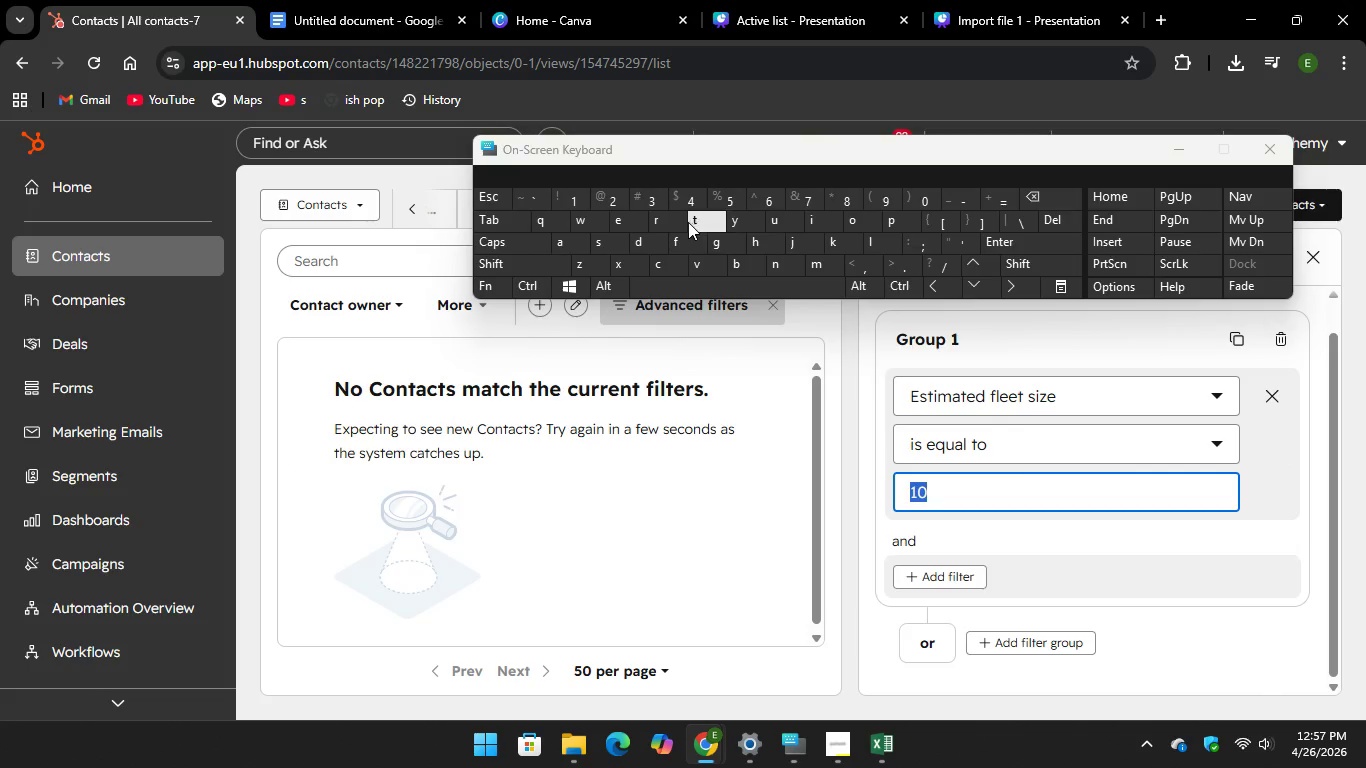 
key(4)
 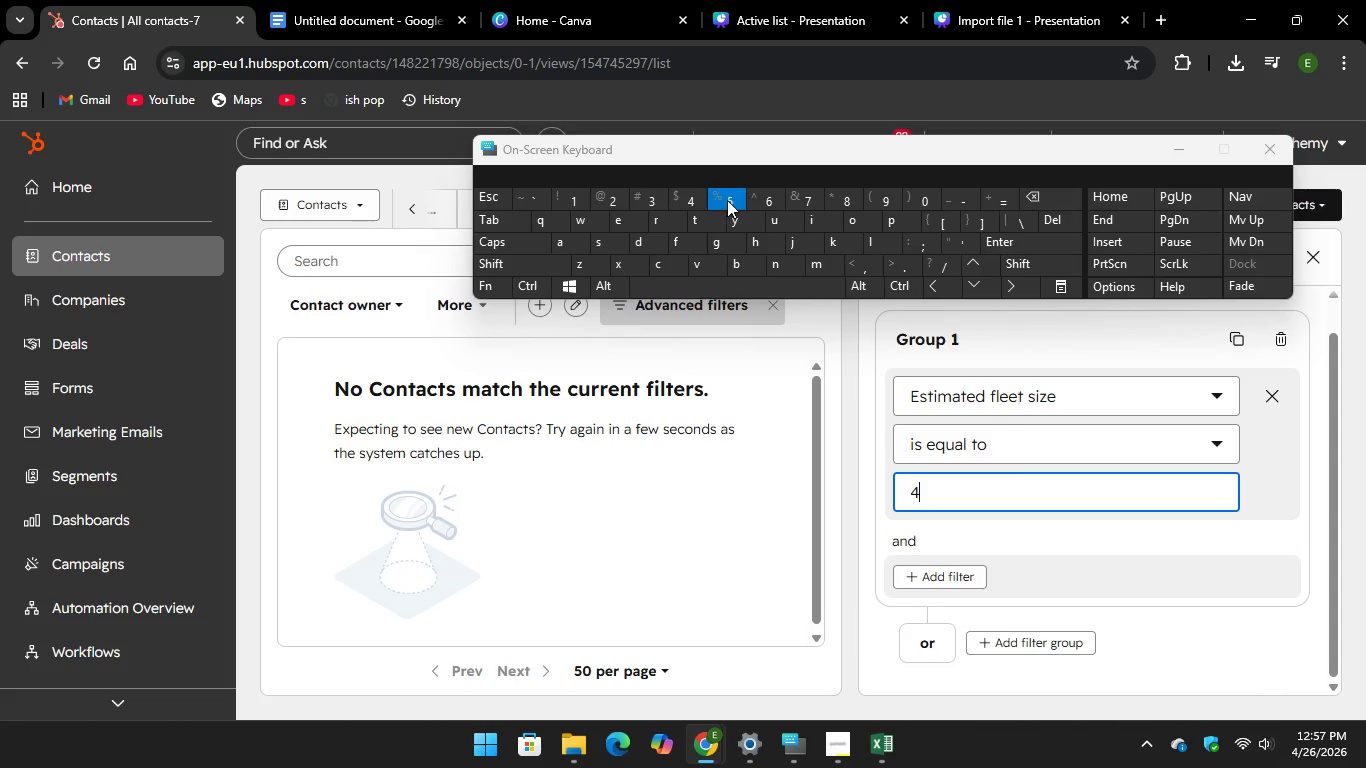 
type(55)
 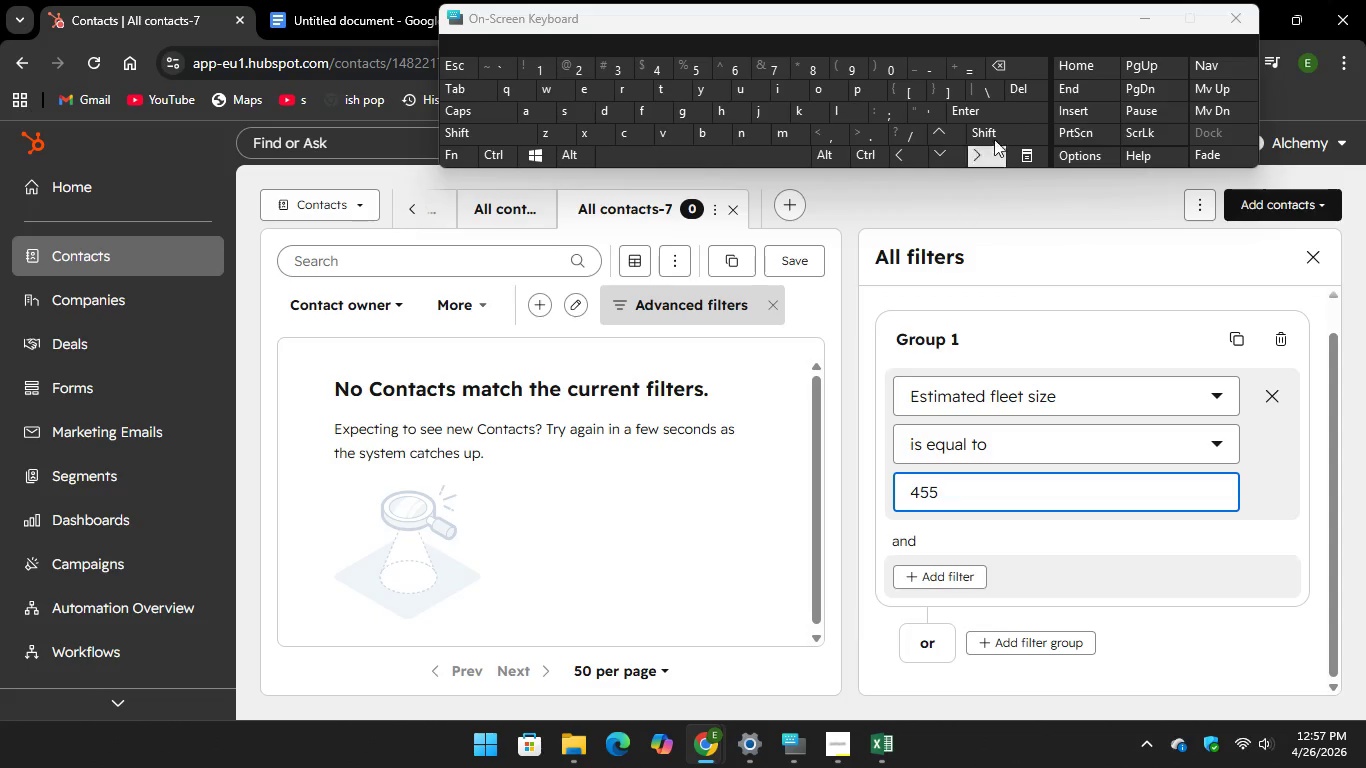 
key(Backspace)
 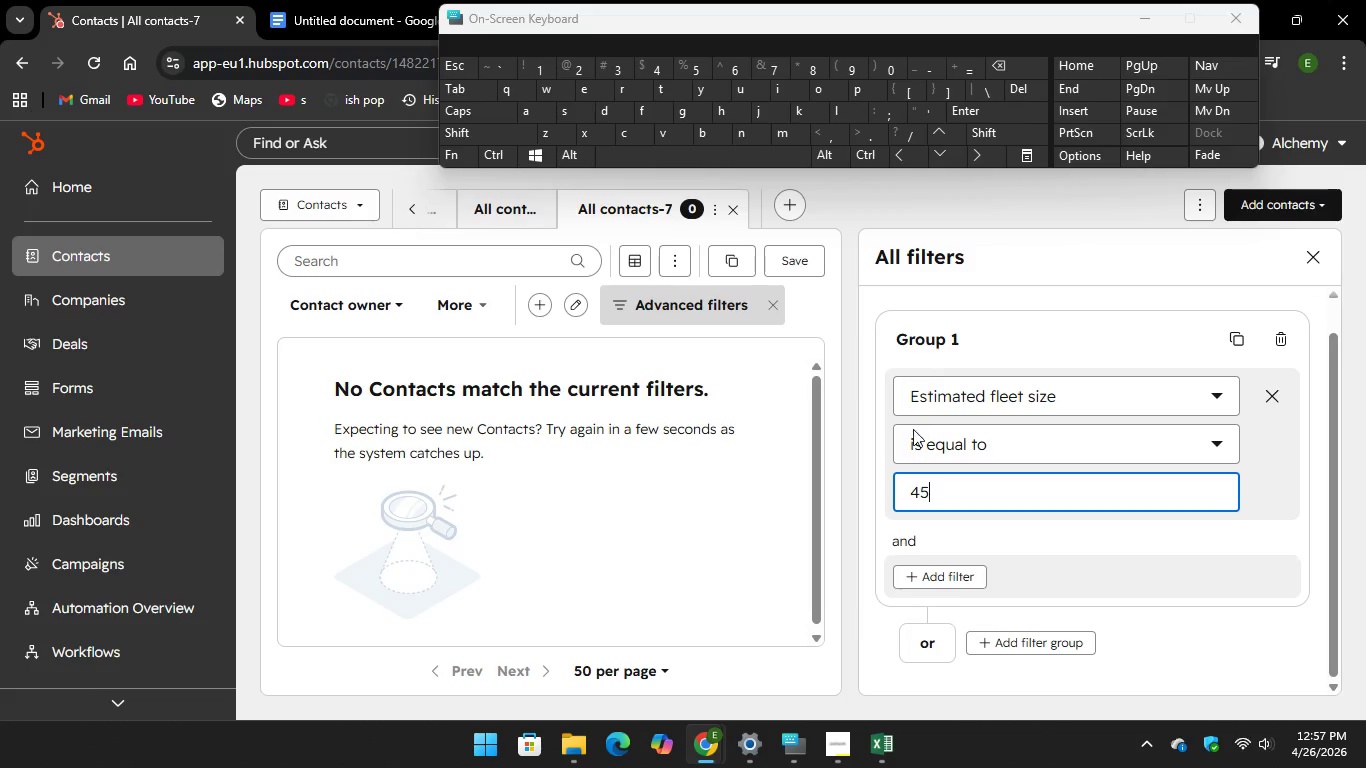 
mouse_move([919, 470])
 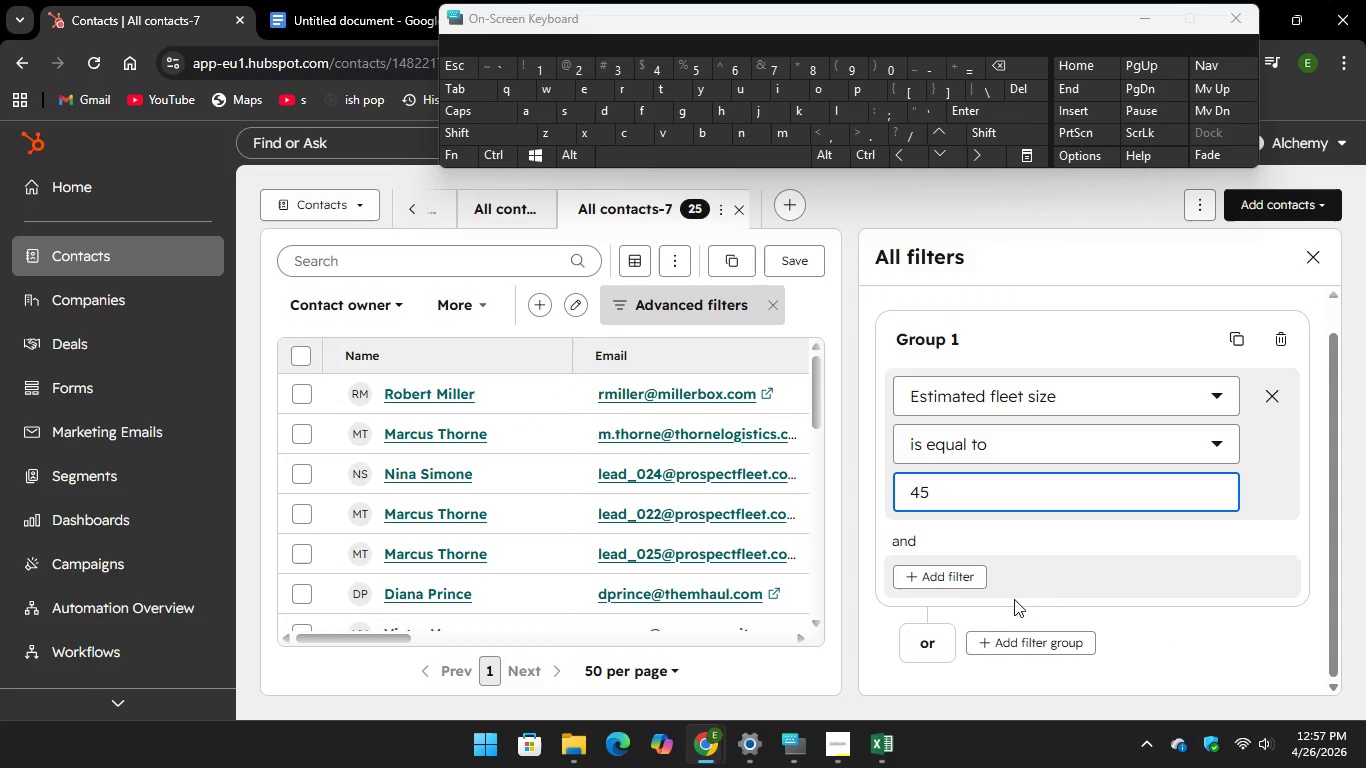 
left_click([1182, 654])
 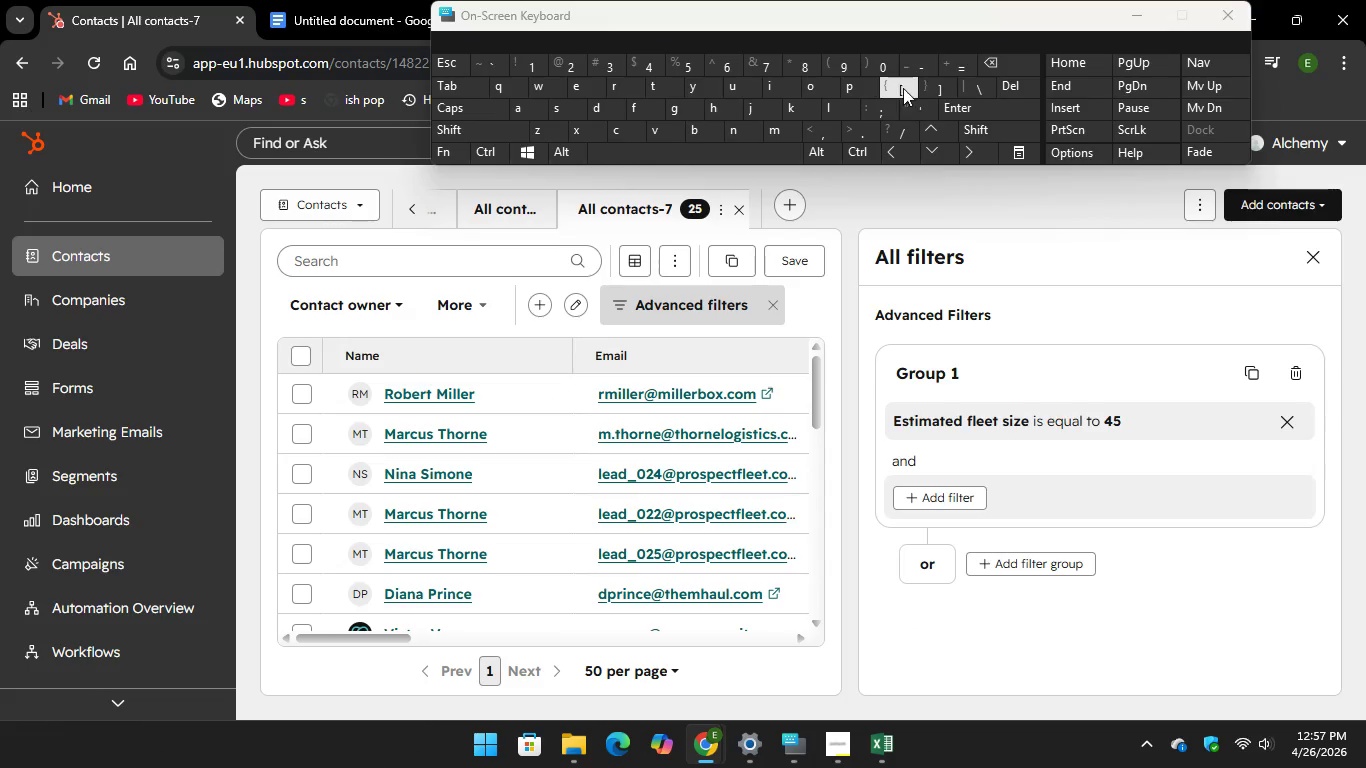 
wait(6.53)
 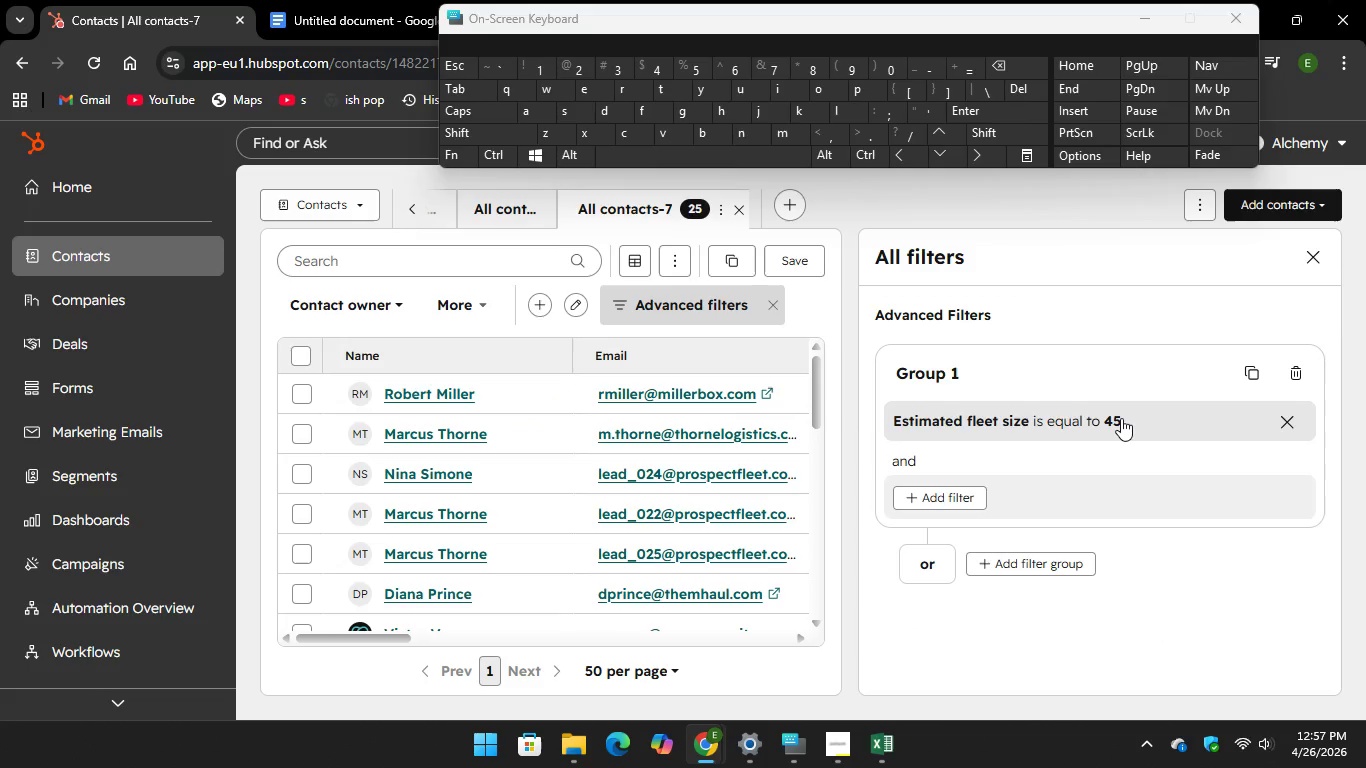 
key(PrintScreen)
 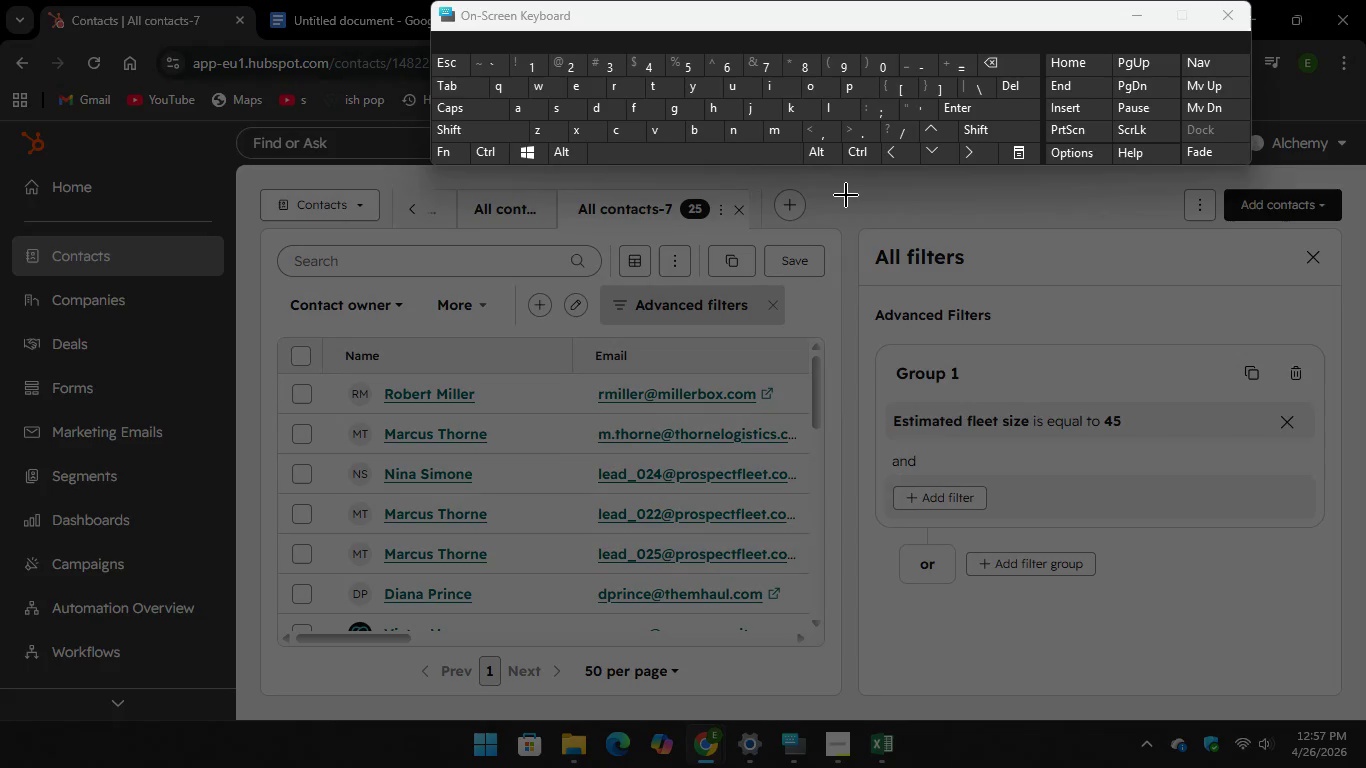 
left_click([846, 195])
 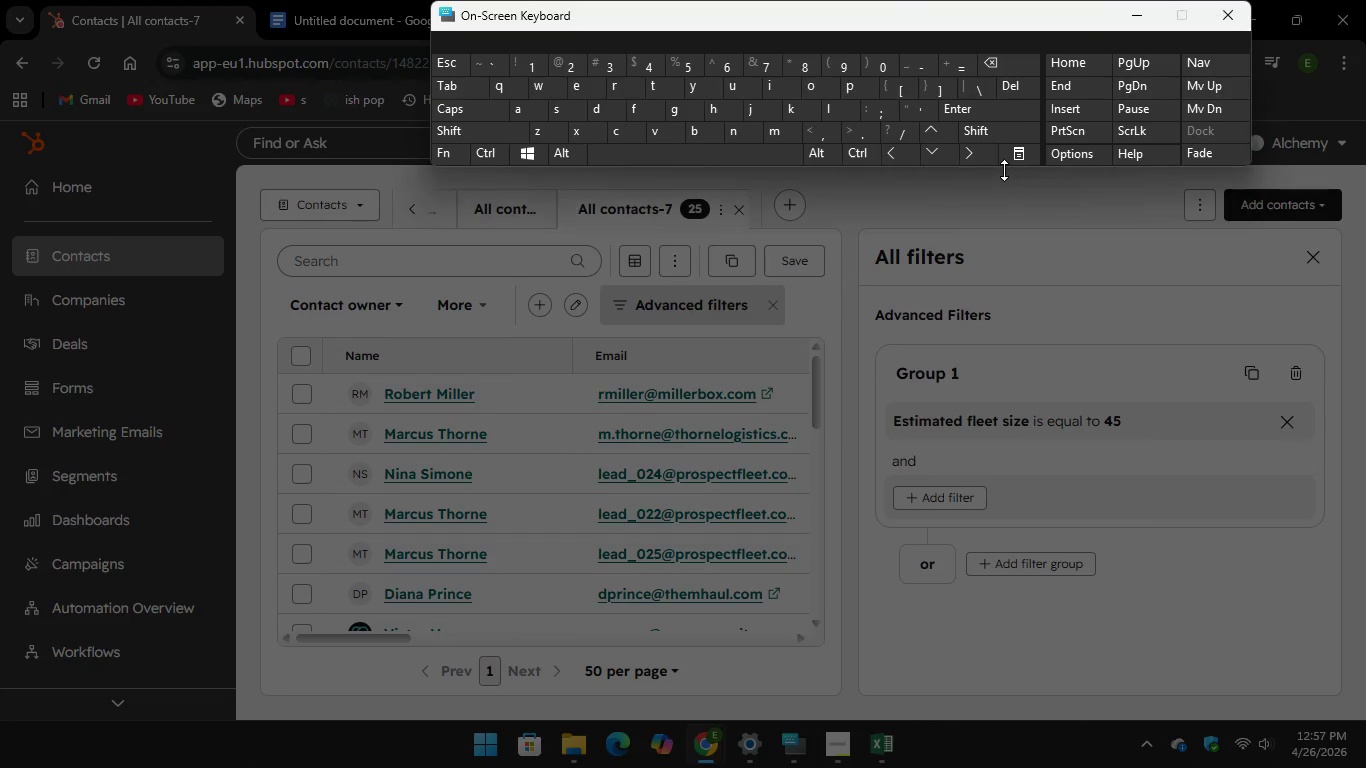 
left_click([963, 199])
 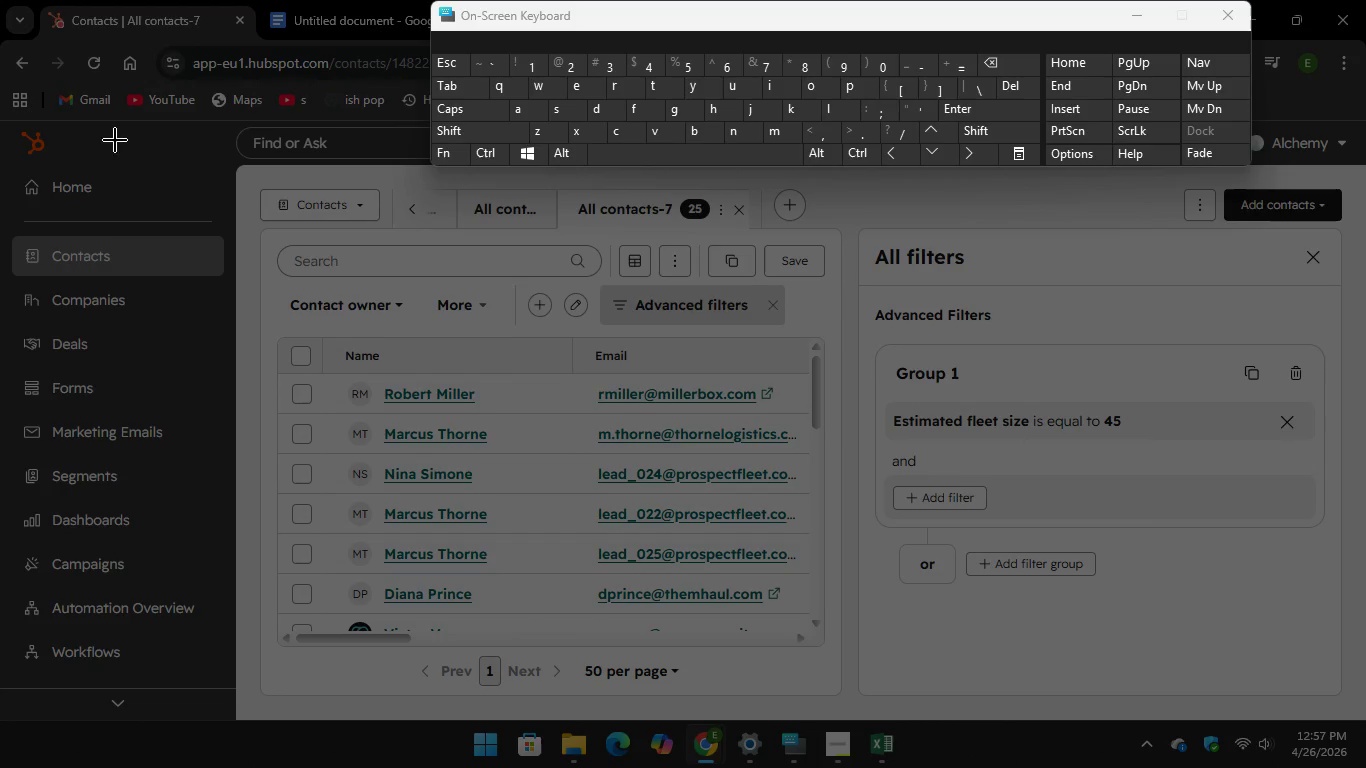 
left_click_drag(start_coordinate=[128, 141], to_coordinate=[173, 161])
 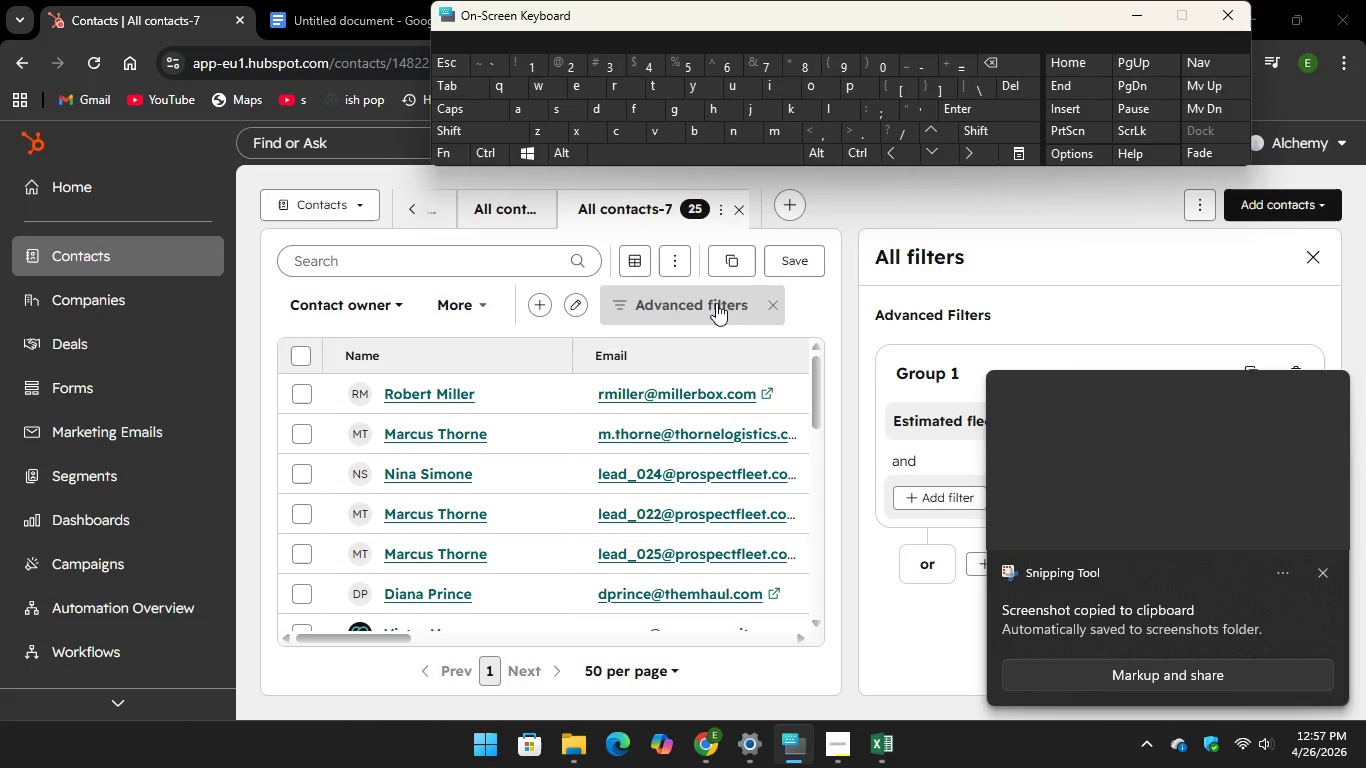 
left_click([796, 253])
 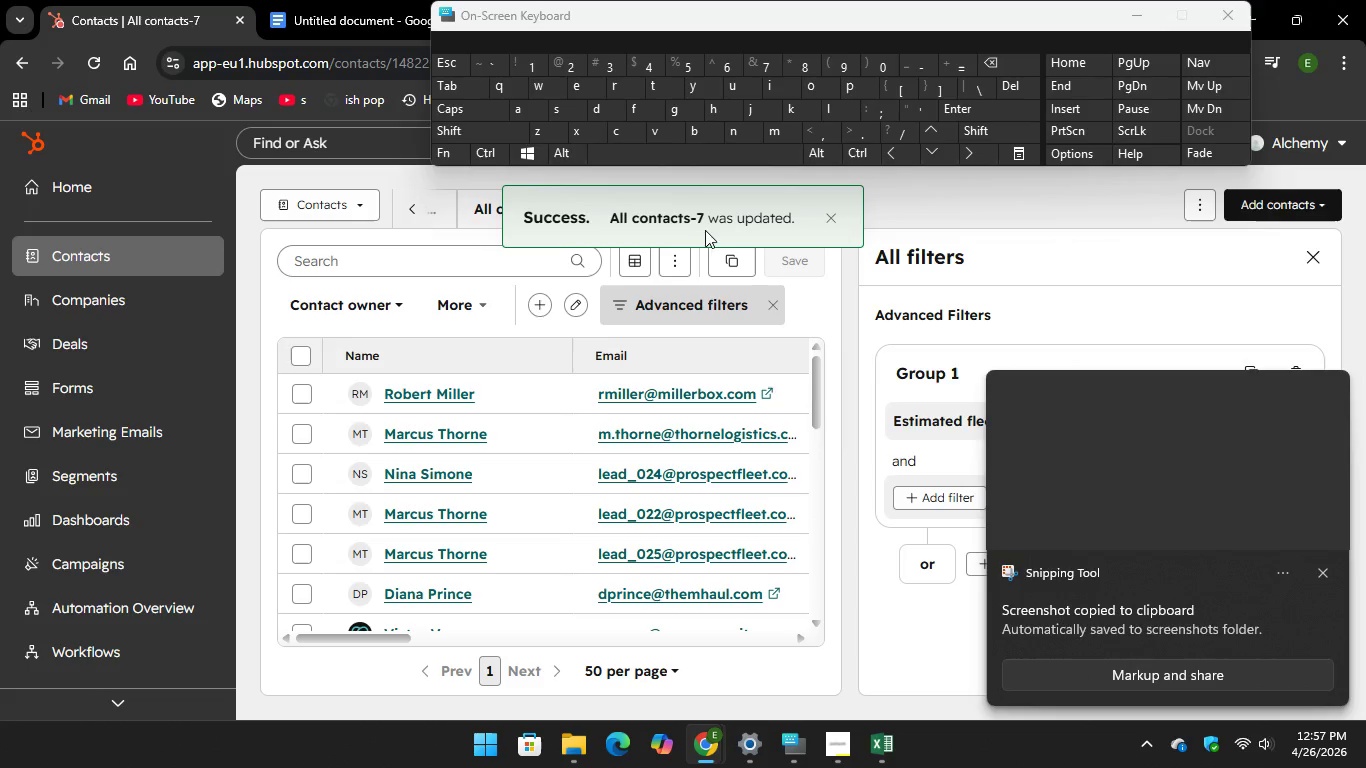 
left_click([648, 212])
 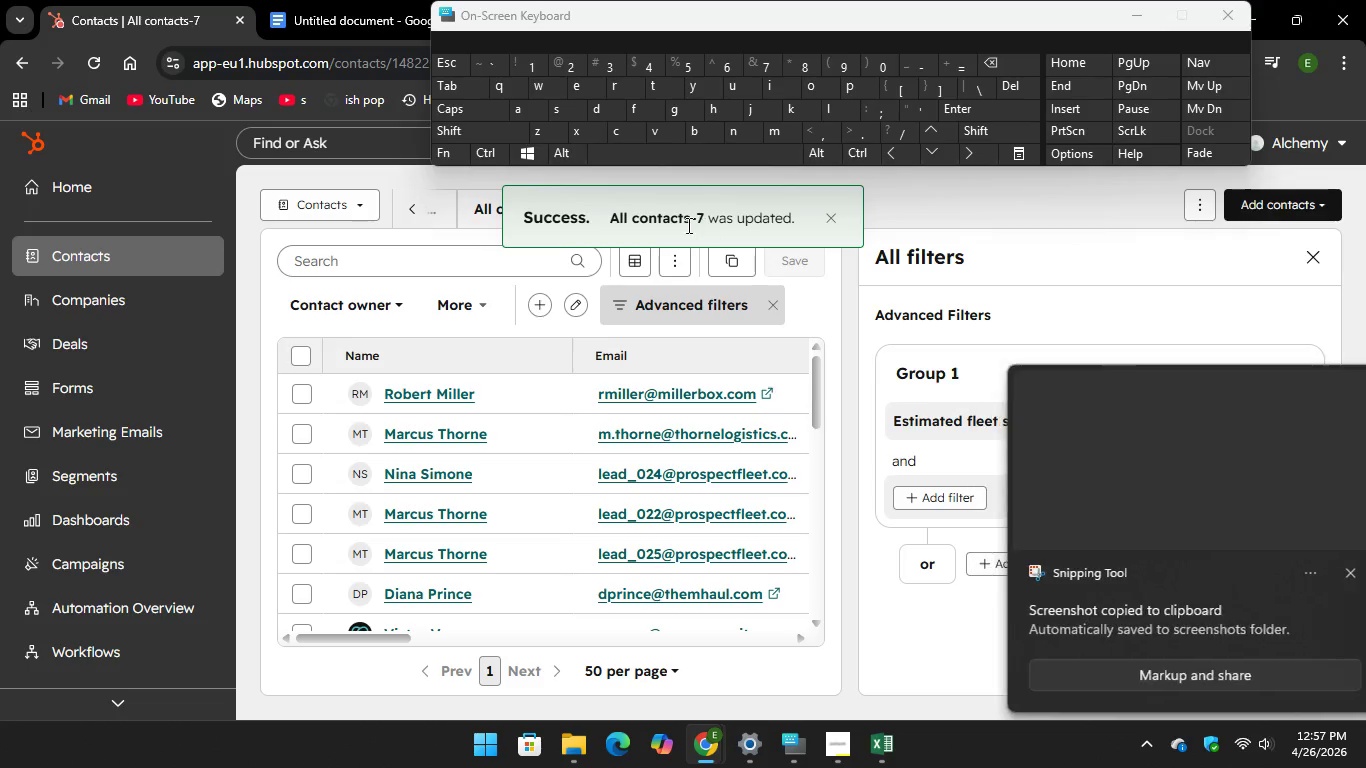 
left_click([680, 225])
 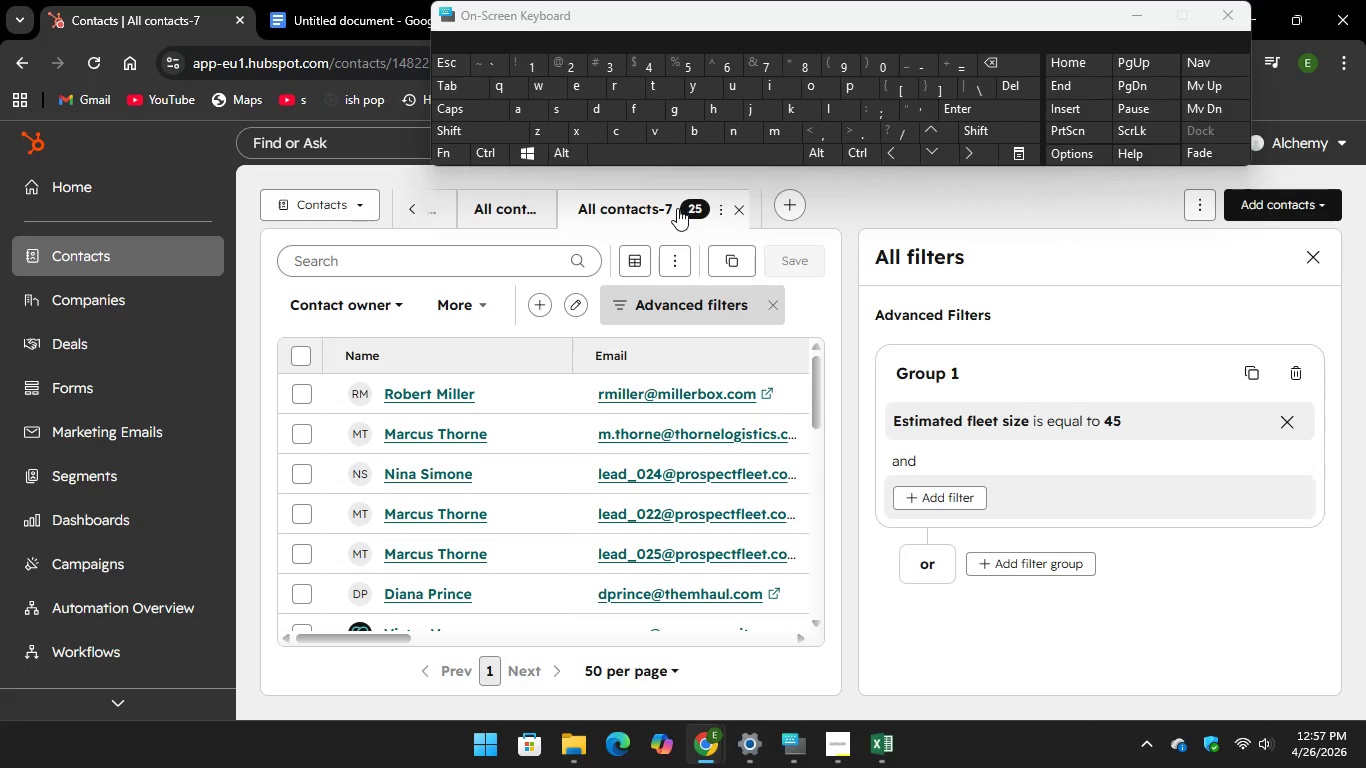 
left_click([671, 207])
 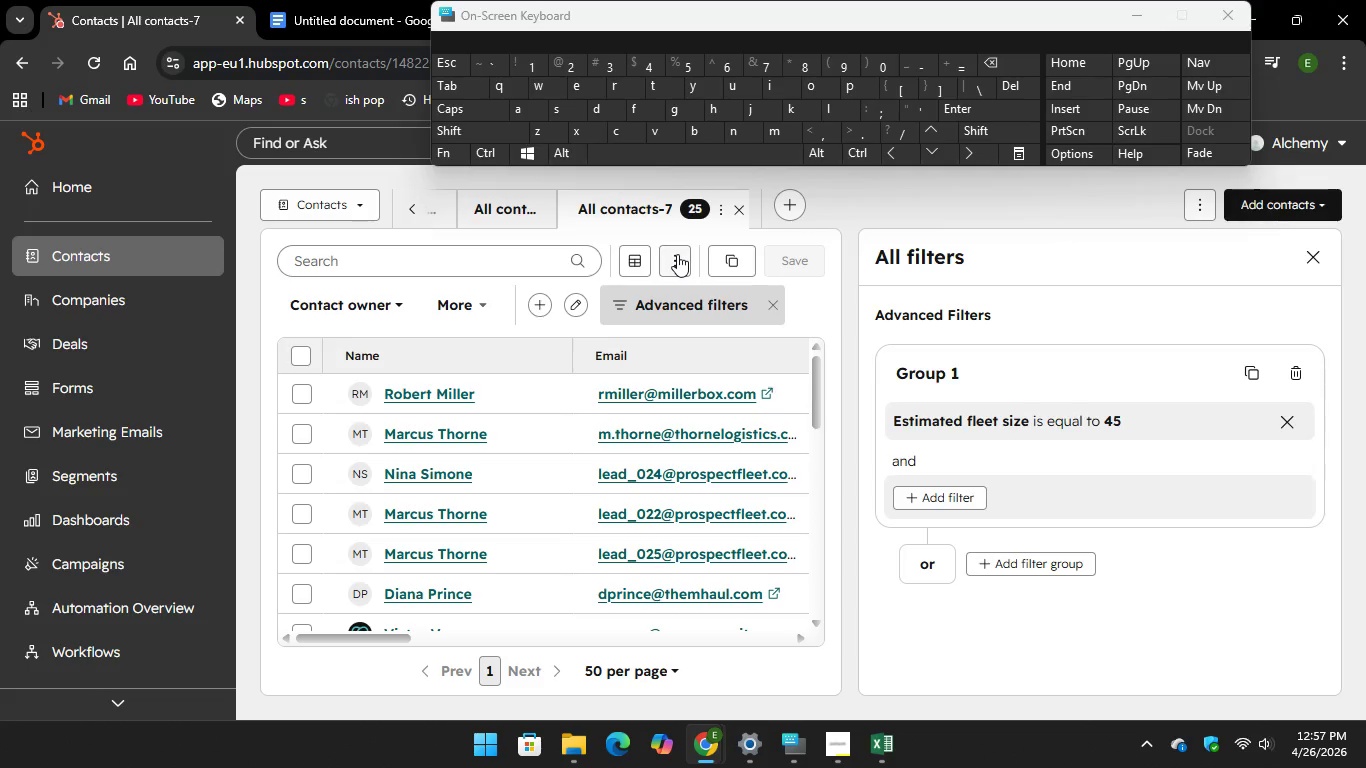 
left_click([677, 254])
 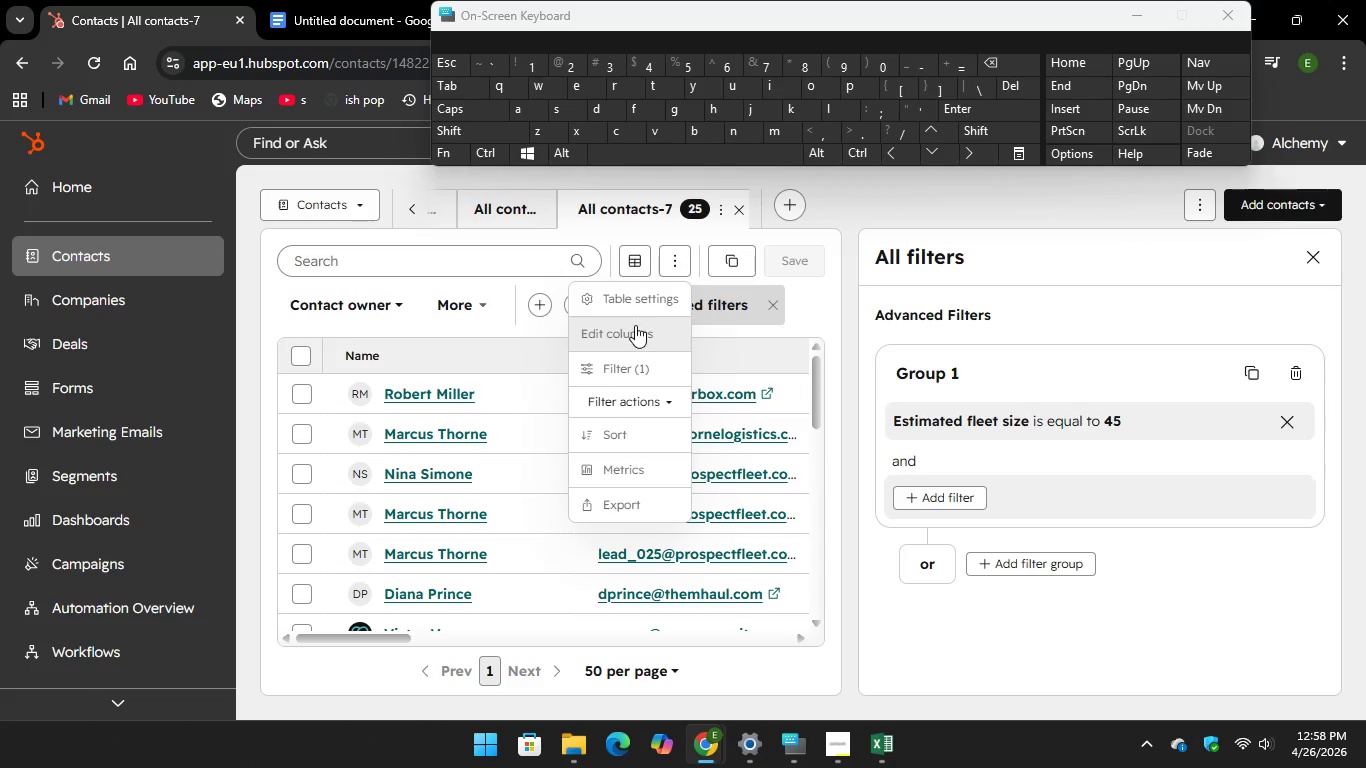 
left_click([916, 199])
 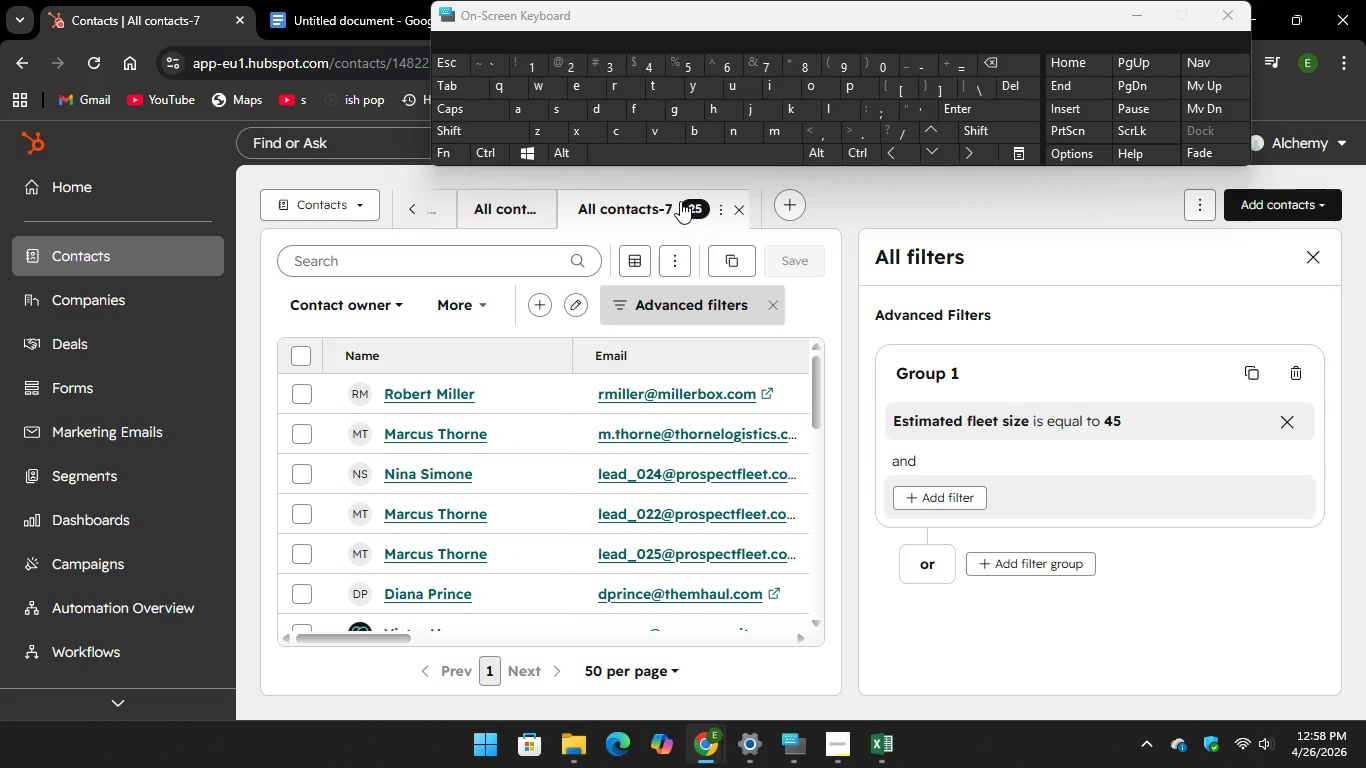 
double_click([677, 200])
 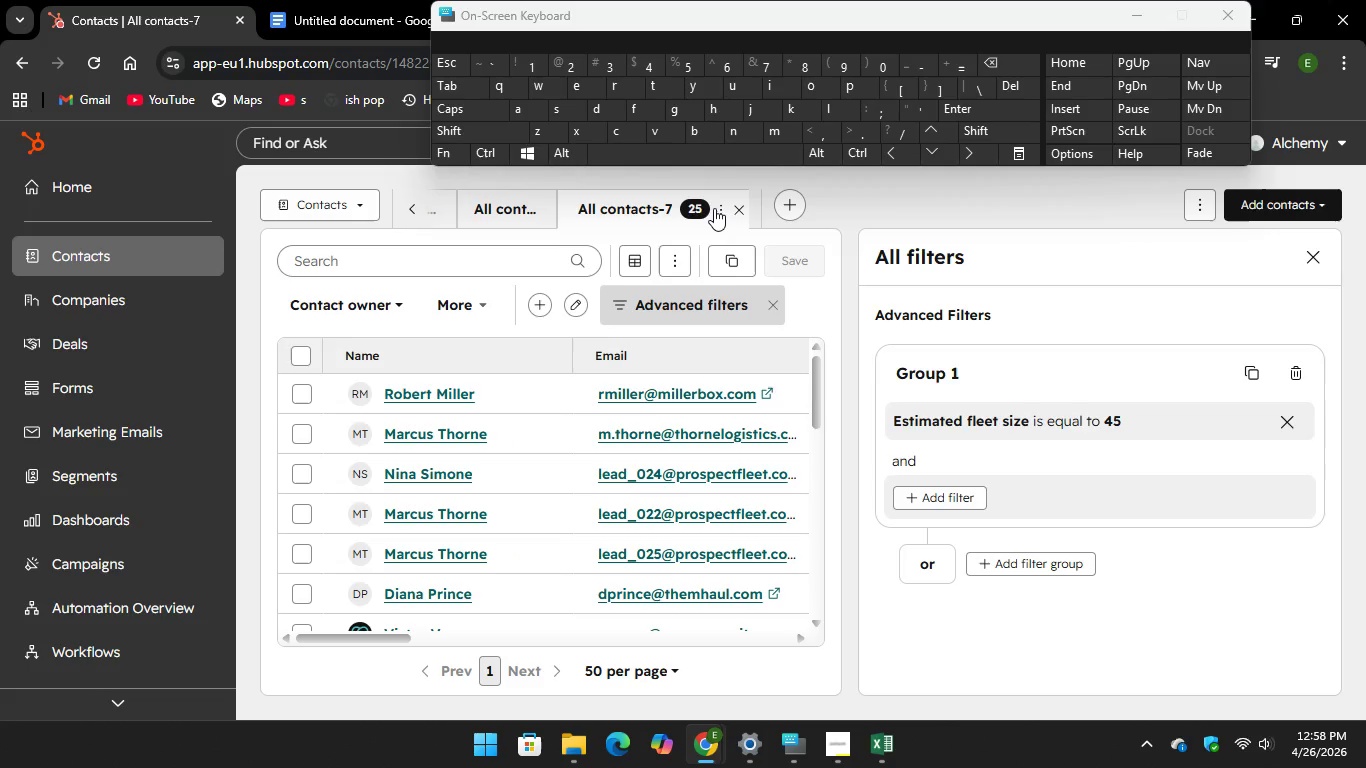 
left_click([714, 208])
 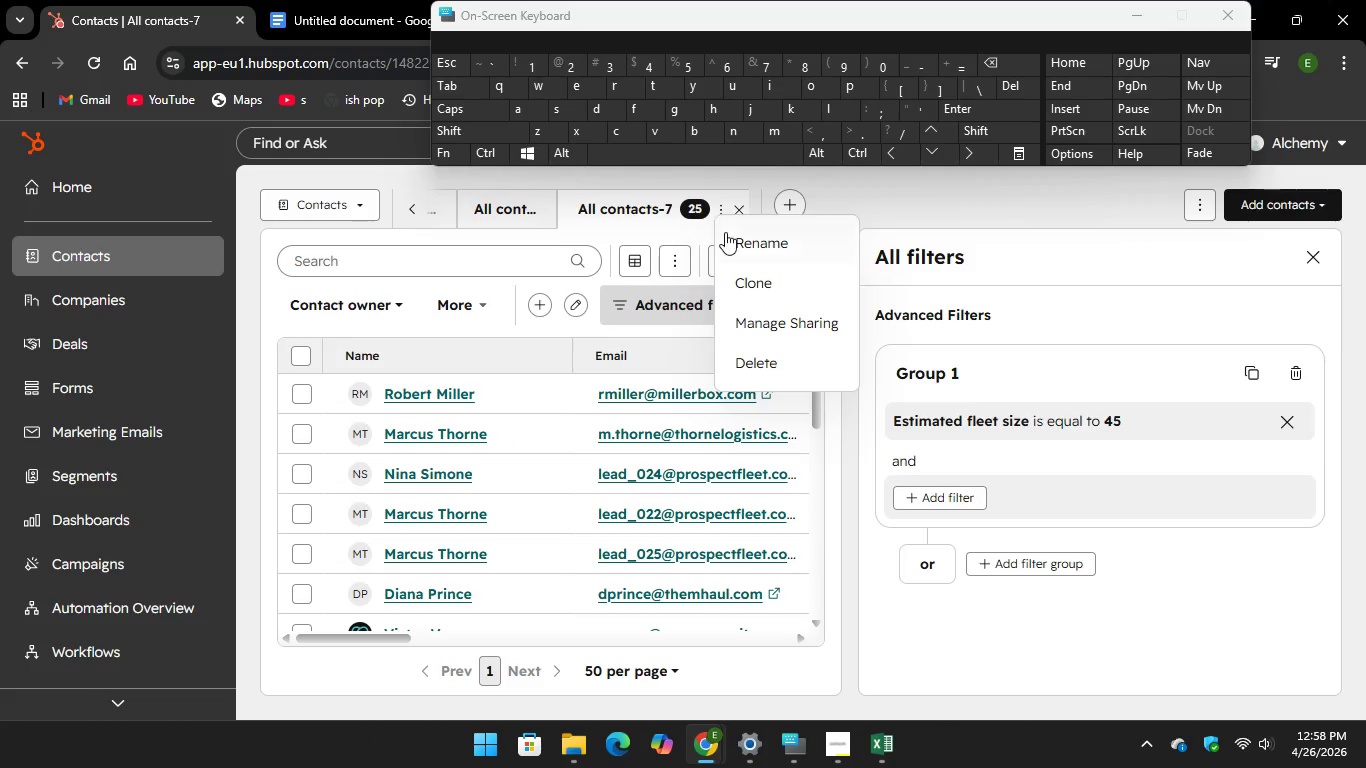 
left_click([733, 235])
 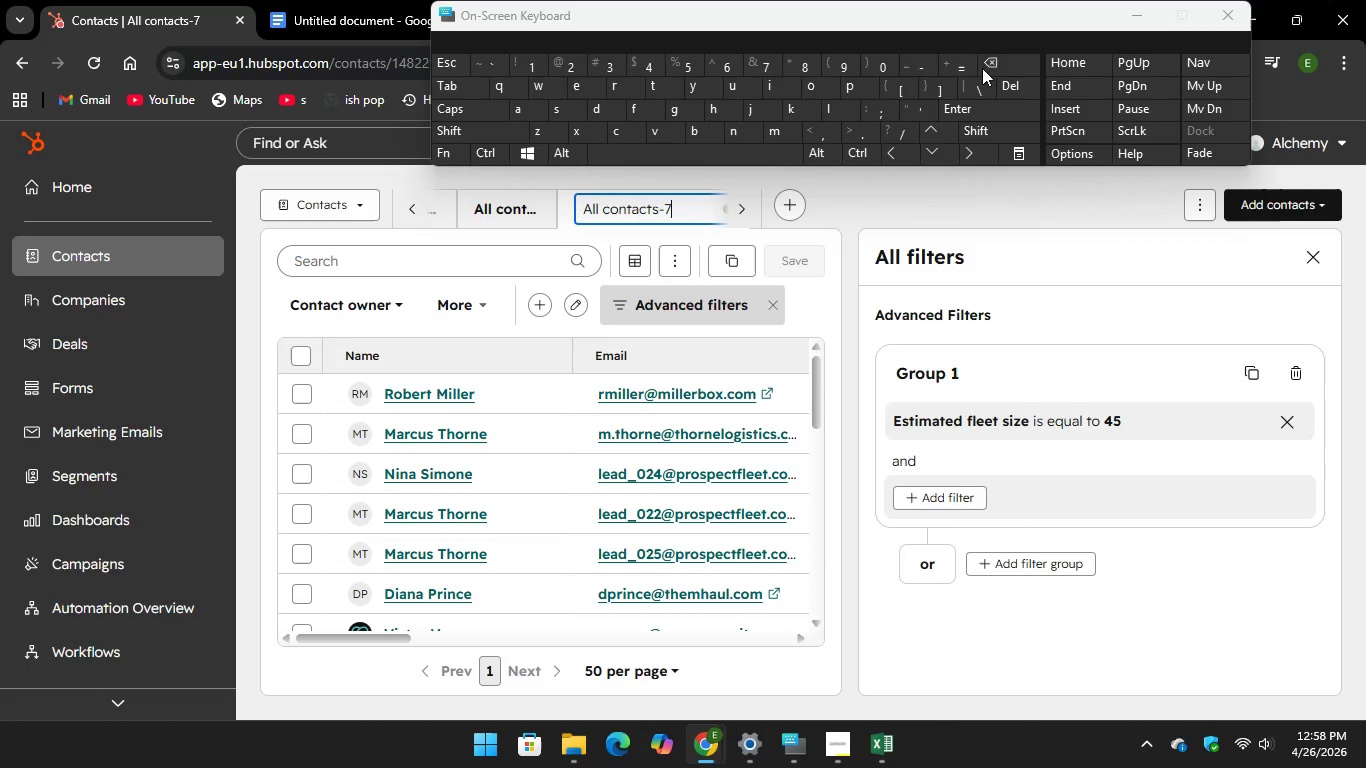 
hold_key(key=Backspace, duration=1.03)
 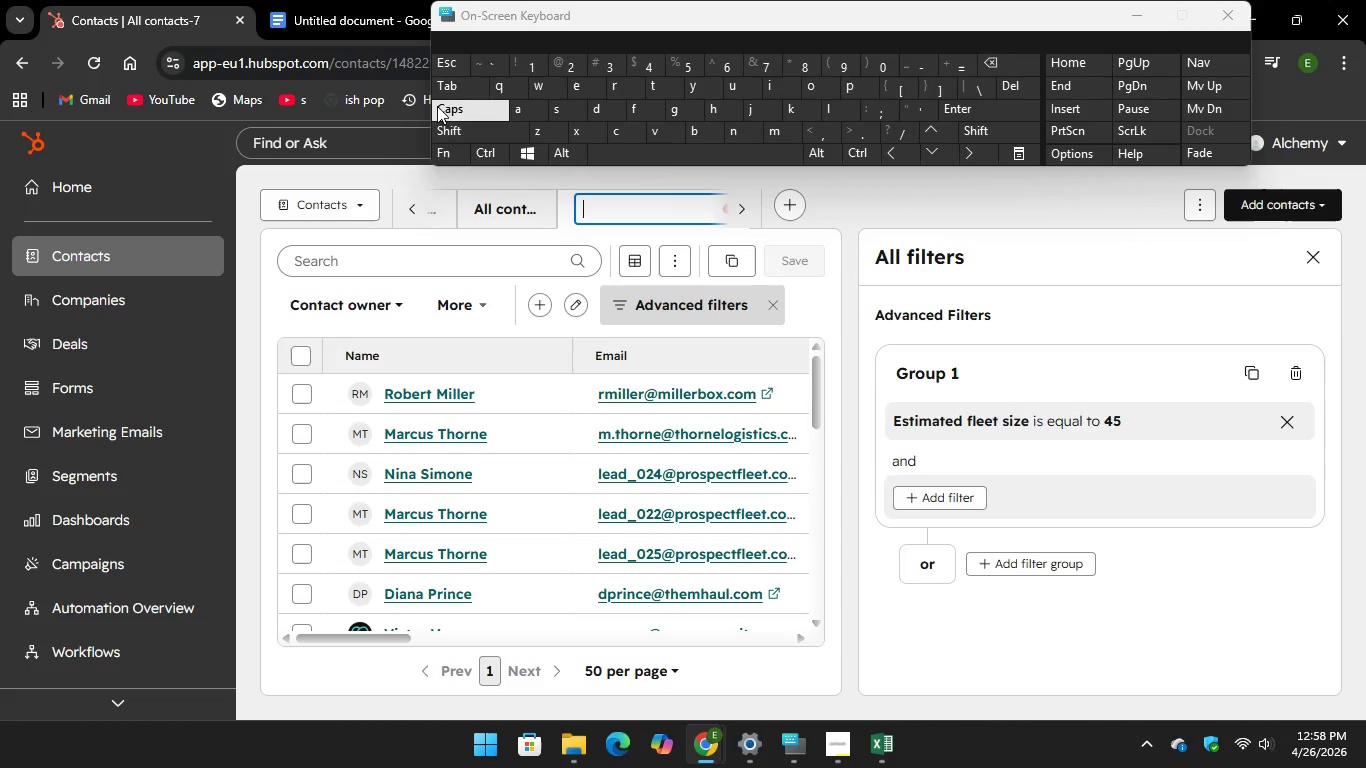 
key(CapsLock)
 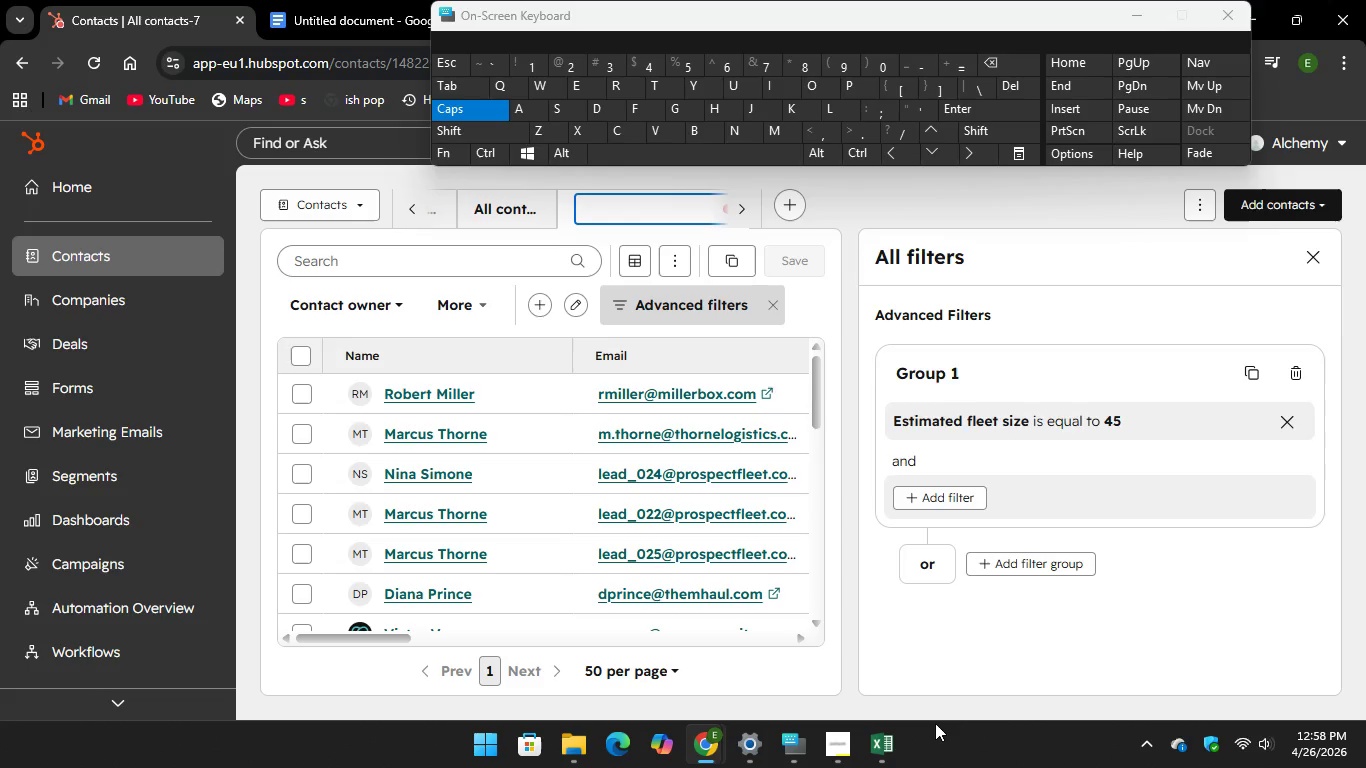 
wait(5.98)
 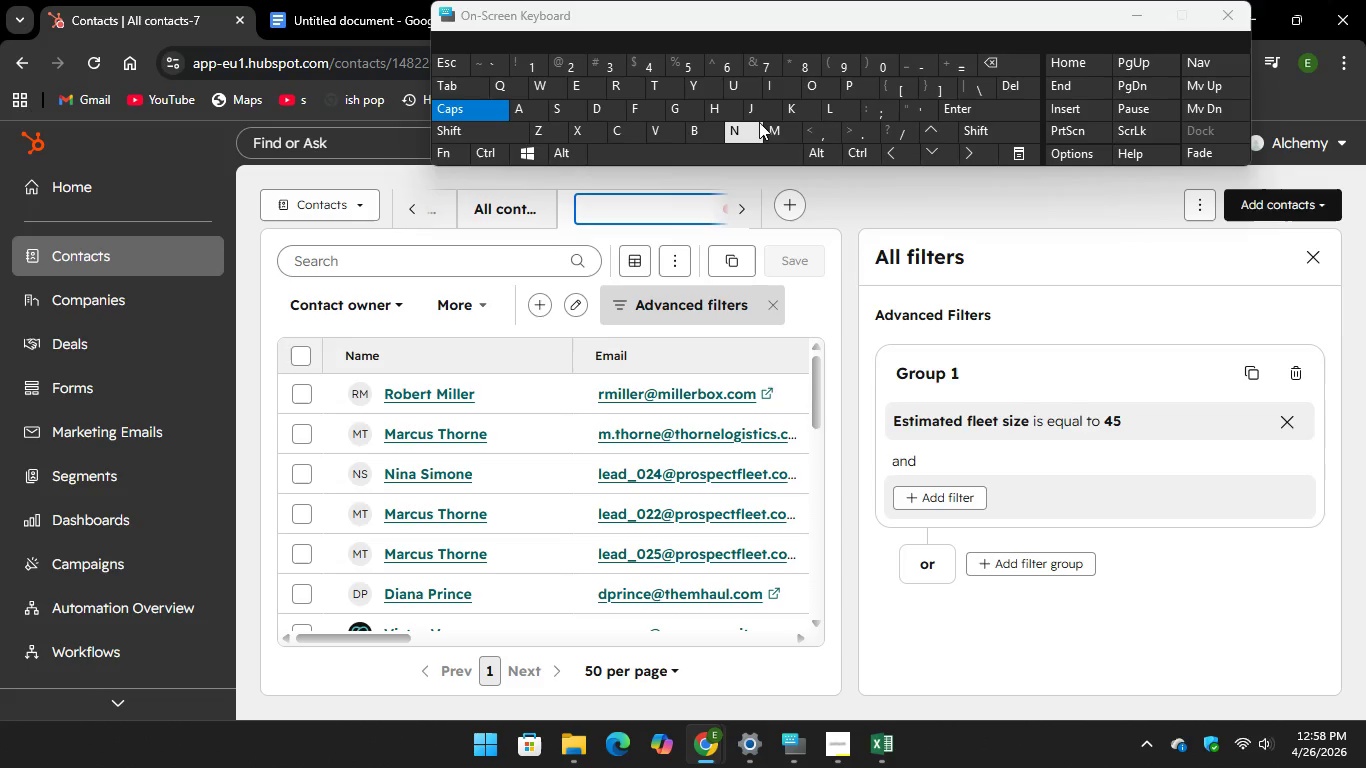 
mouse_move([886, 729])
 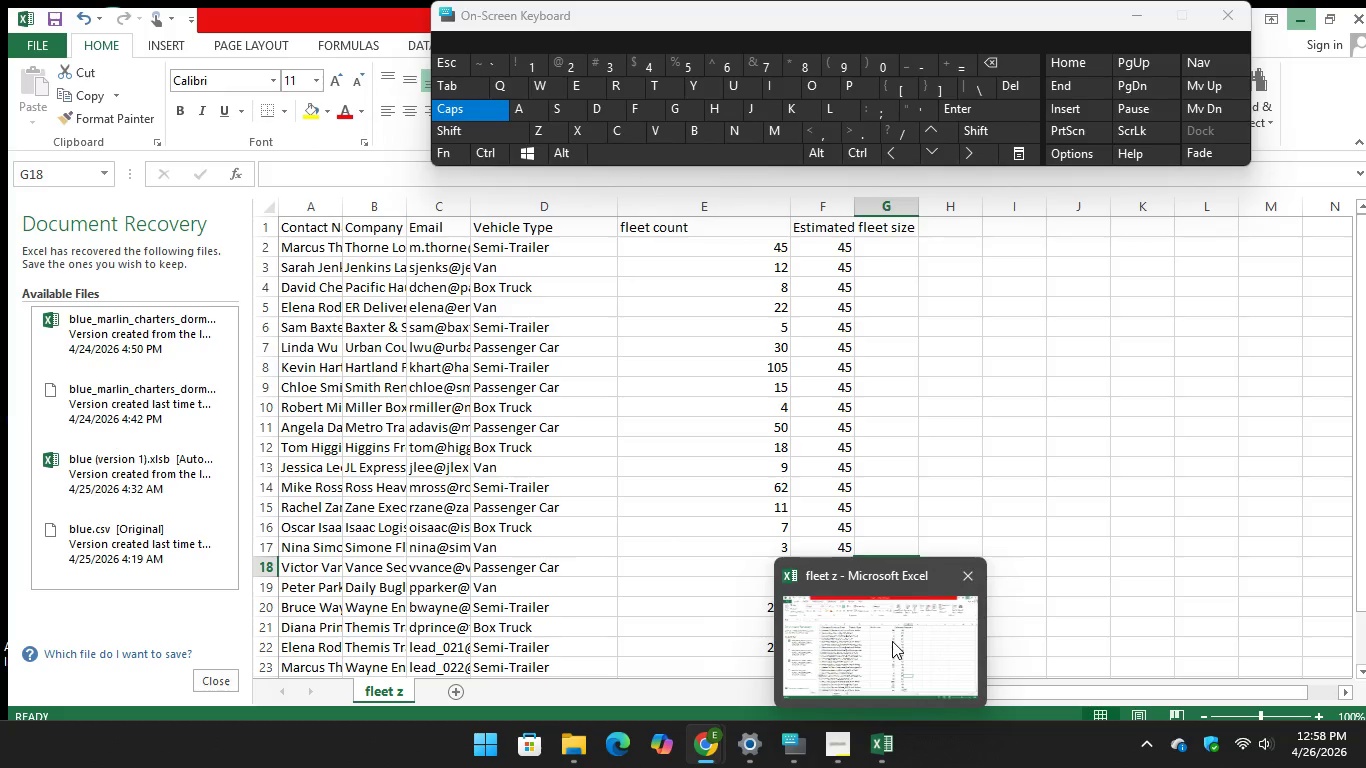 
left_click([892, 641])
 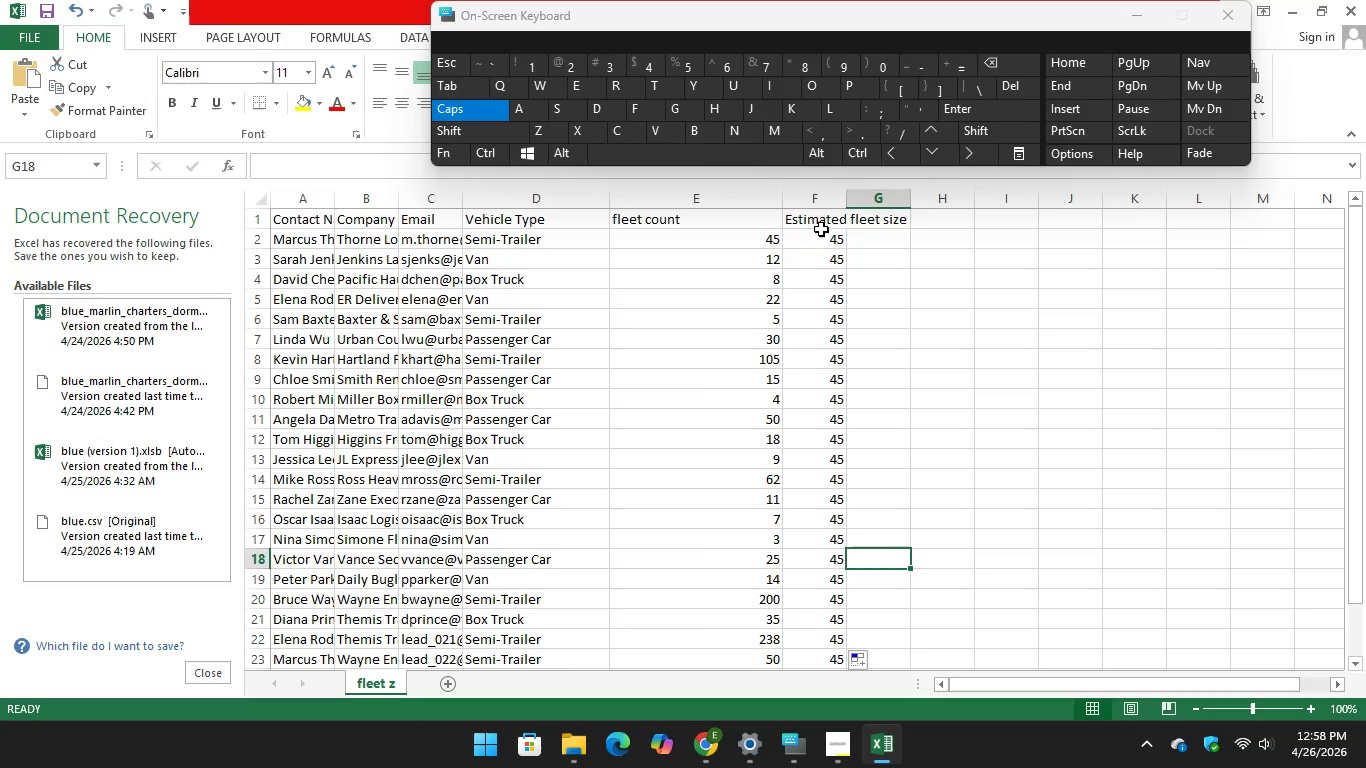 
left_click([819, 236])
 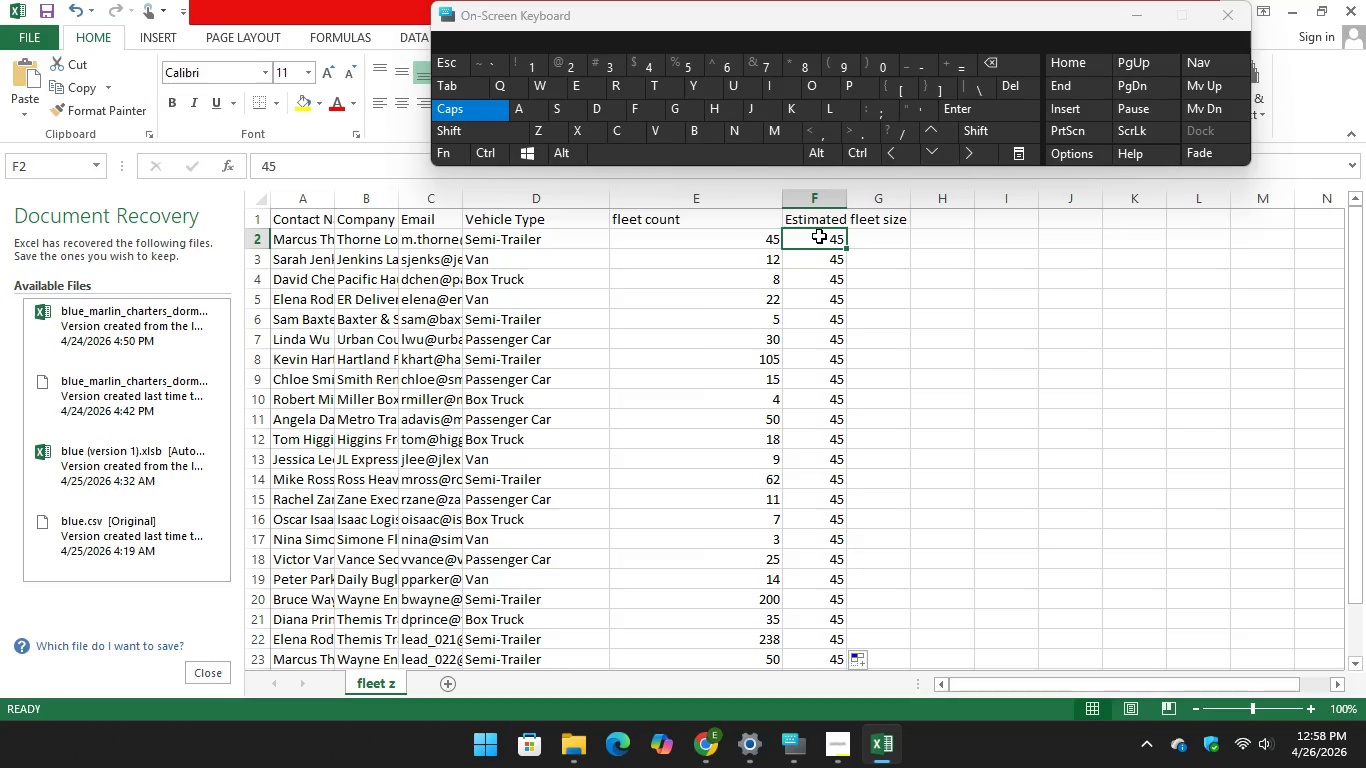 
left_click([819, 236])
 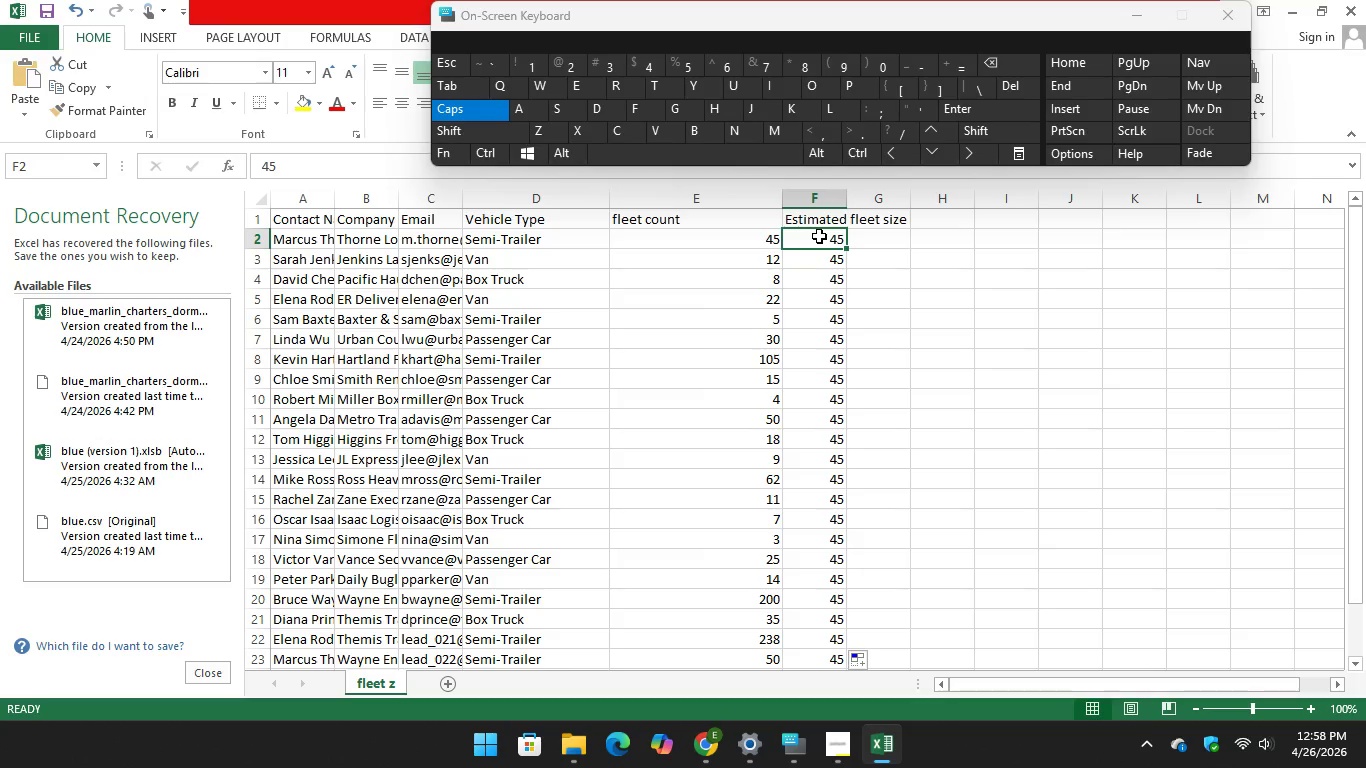 
left_click([819, 236])
 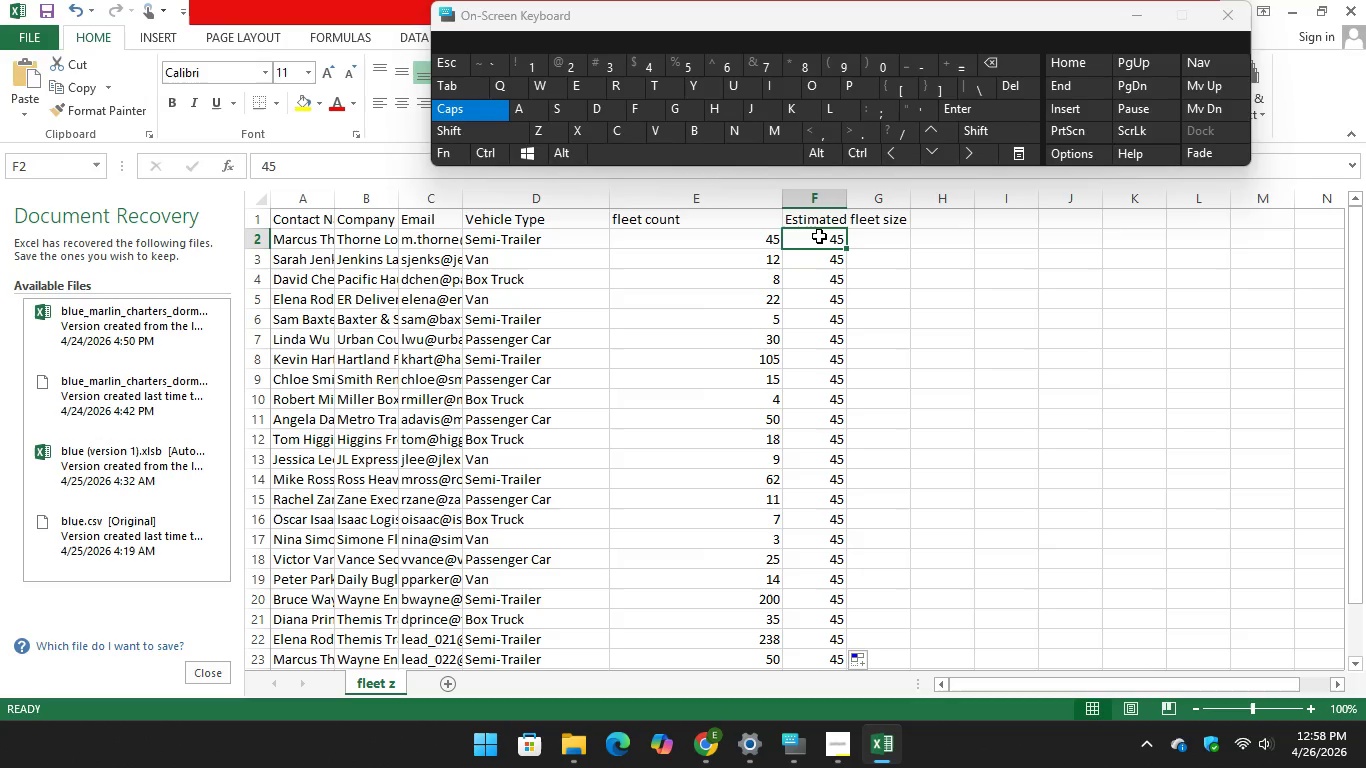 
left_click([819, 236])
 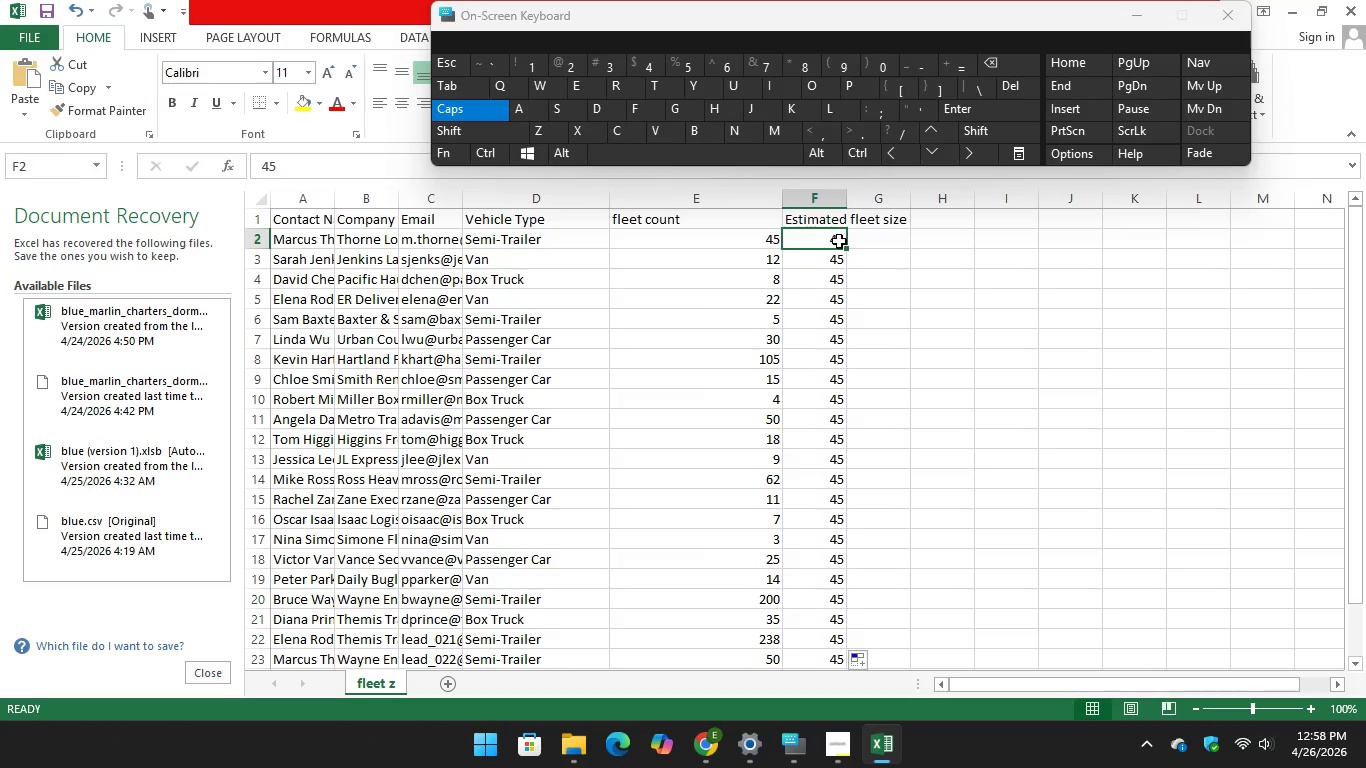 
left_click([839, 241])
 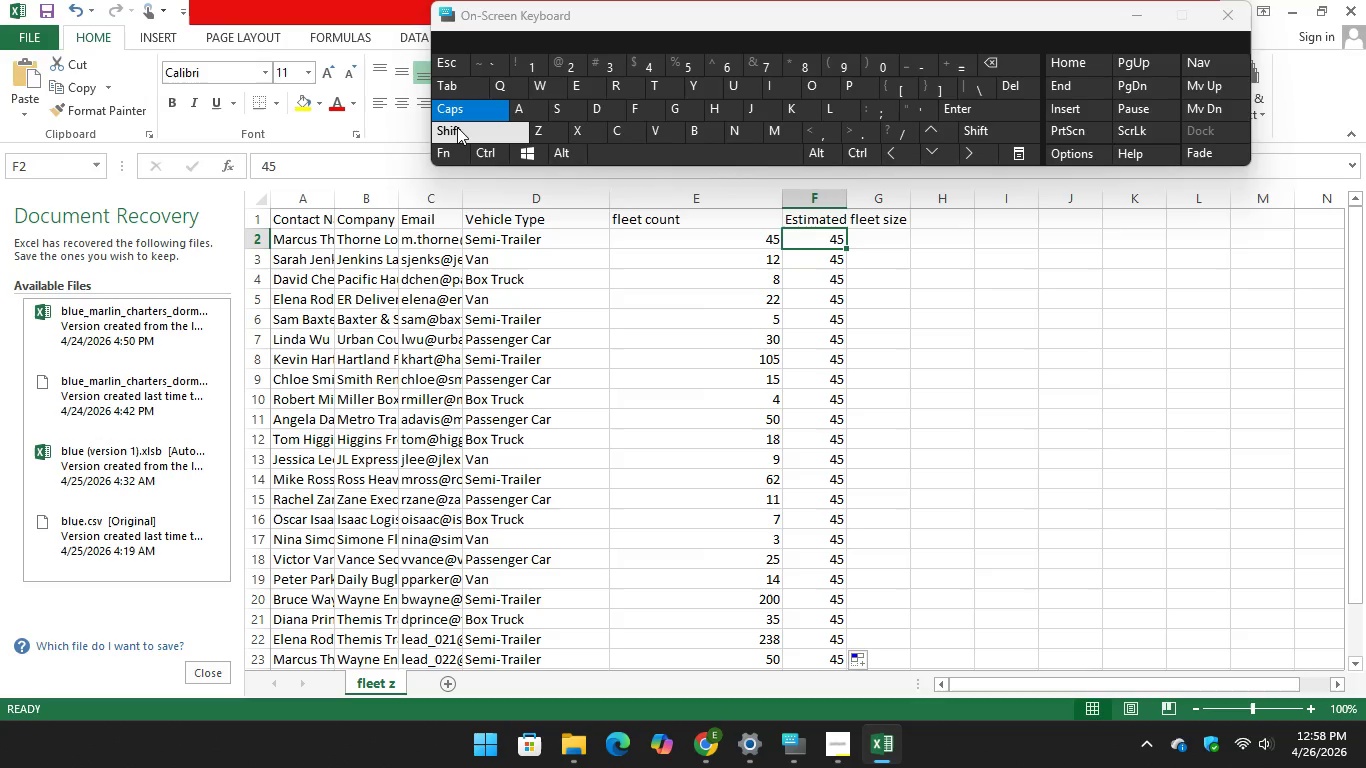 
type(>10)
 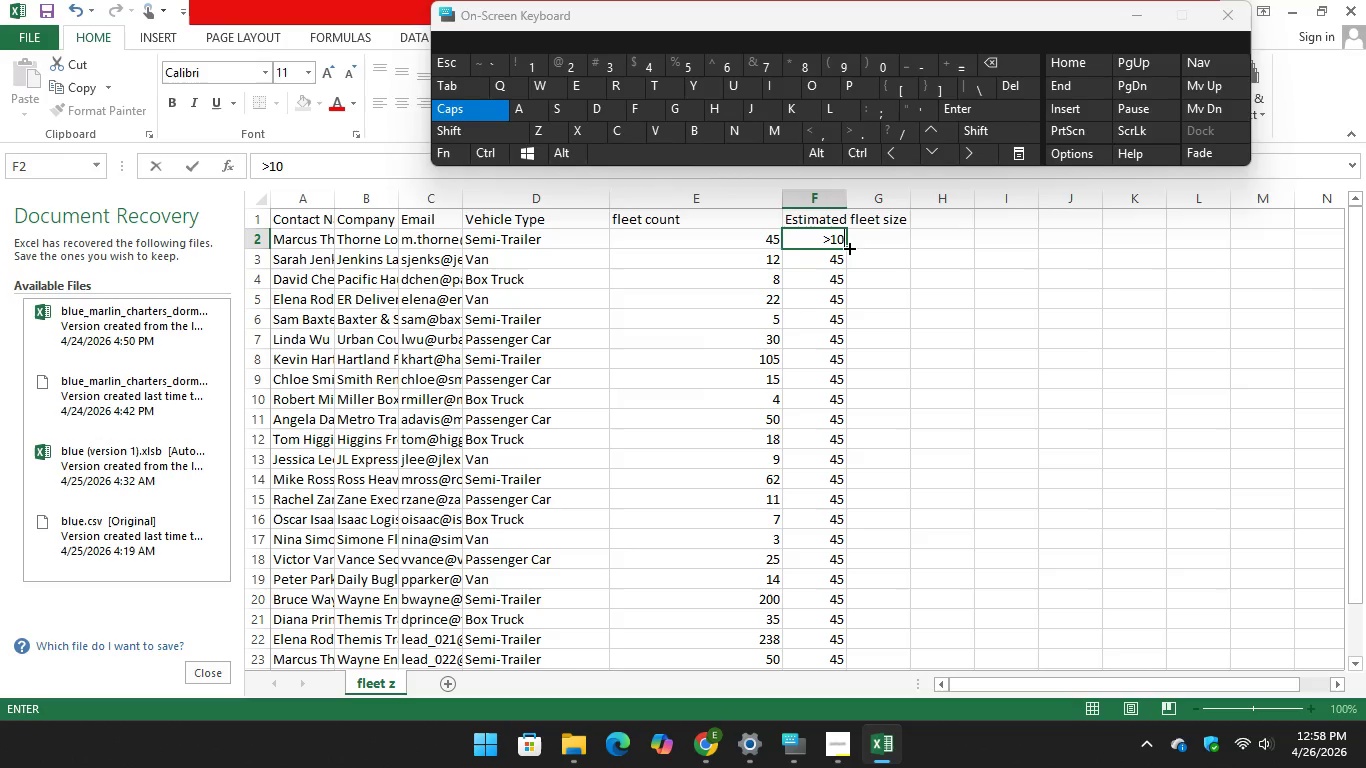 
left_click_drag(start_coordinate=[848, 247], to_coordinate=[839, 641])
 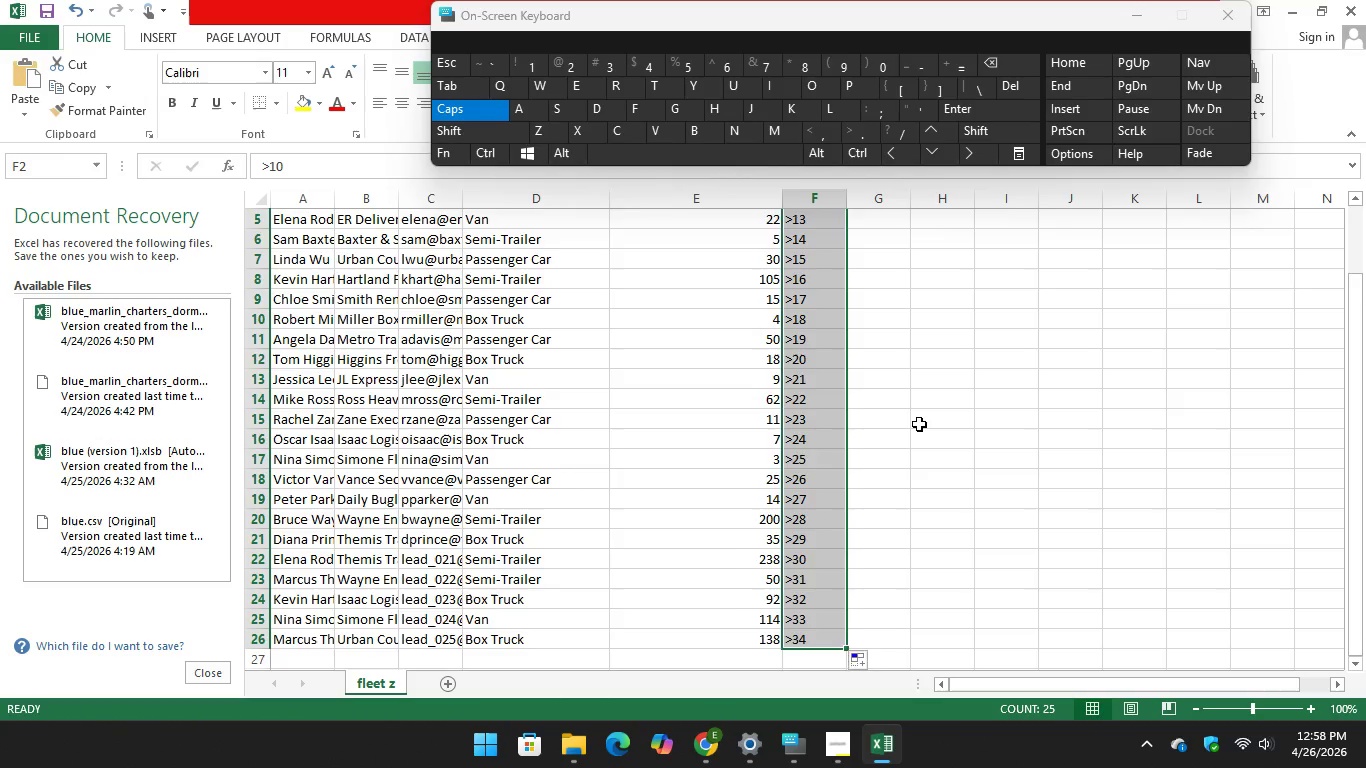 
scroll: coordinate [919, 424], scroll_direction: up, amount: 3.0
 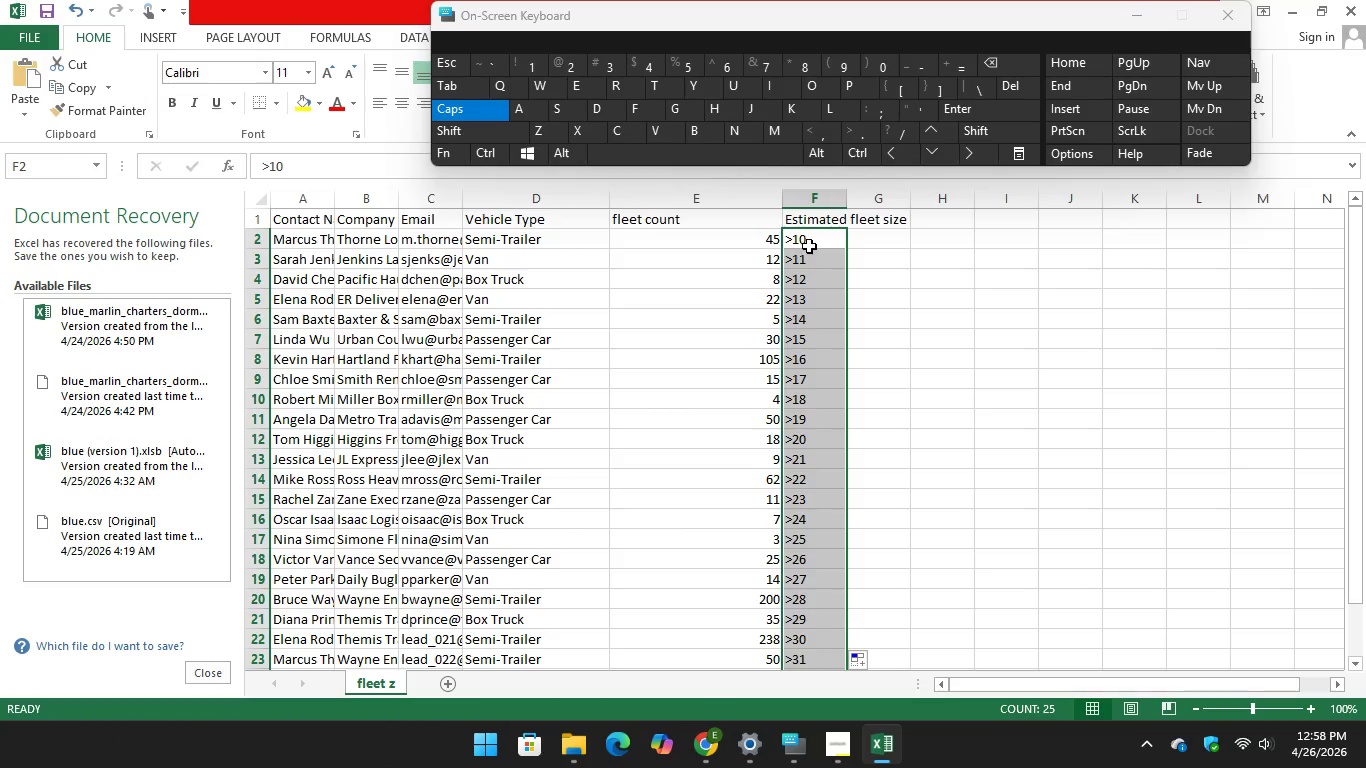 
left_click([809, 245])
 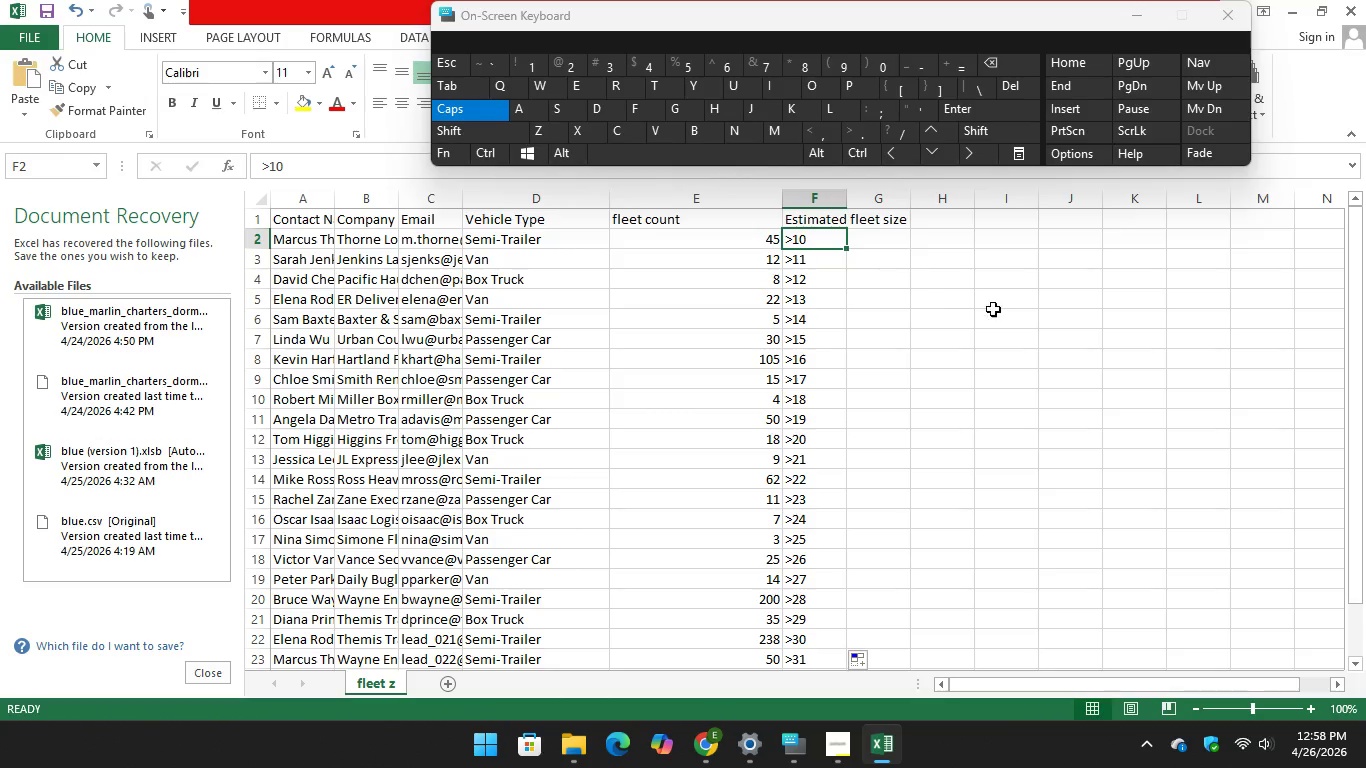 
left_click([993, 309])
 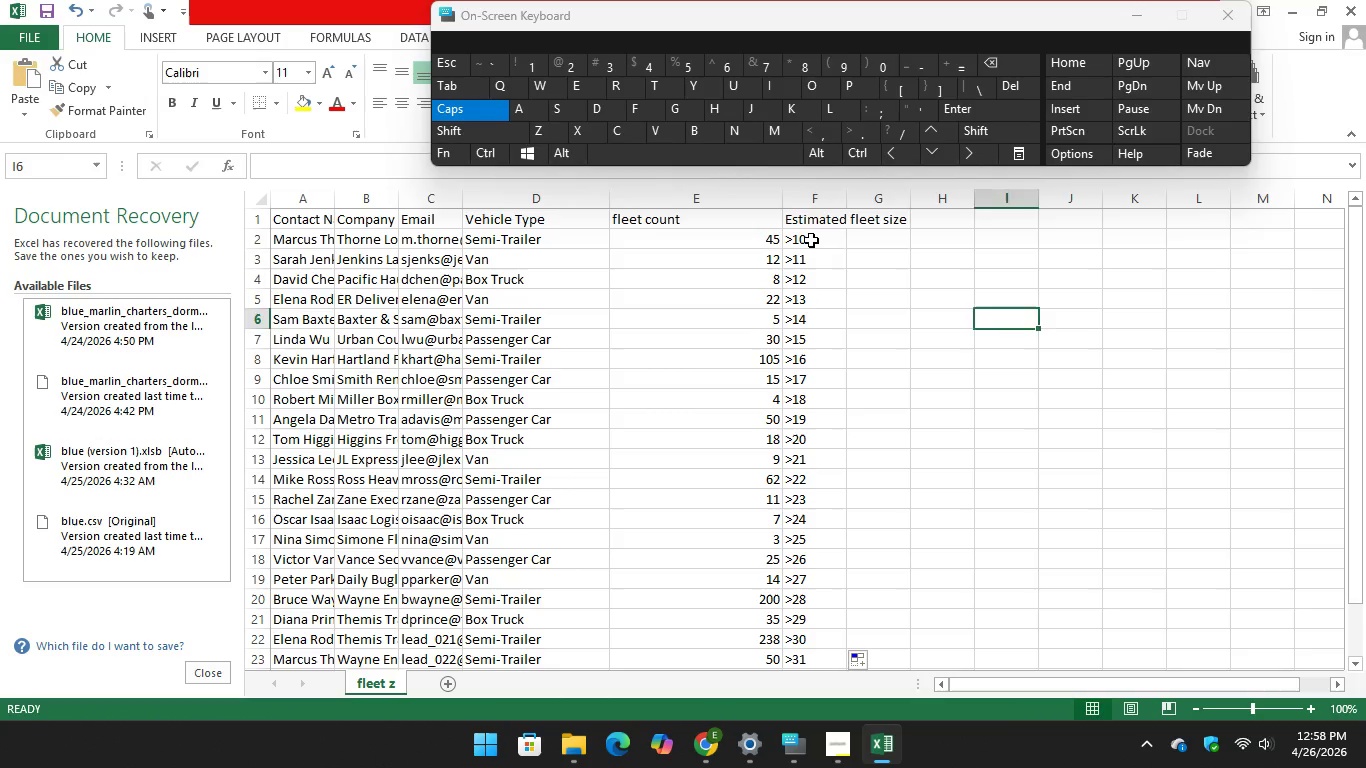 
left_click([811, 240])
 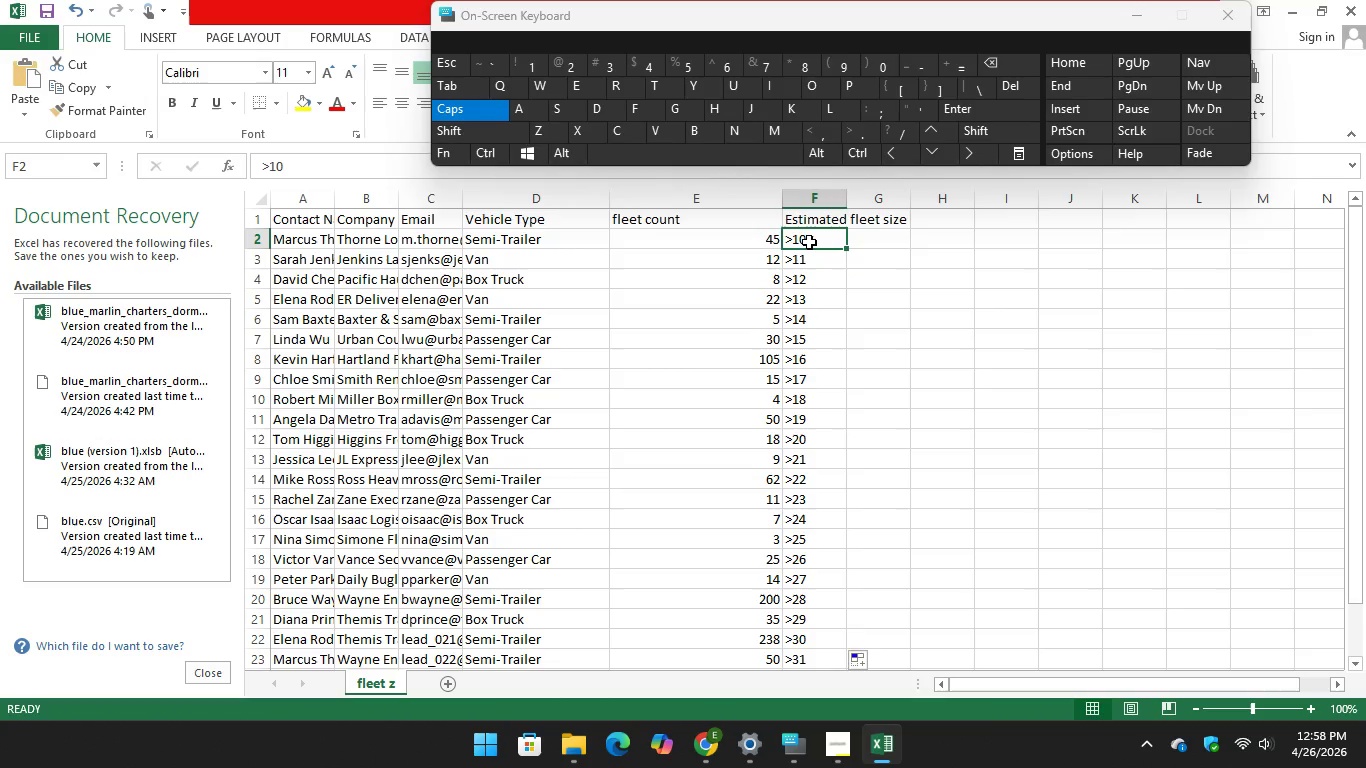 
double_click([809, 242])
 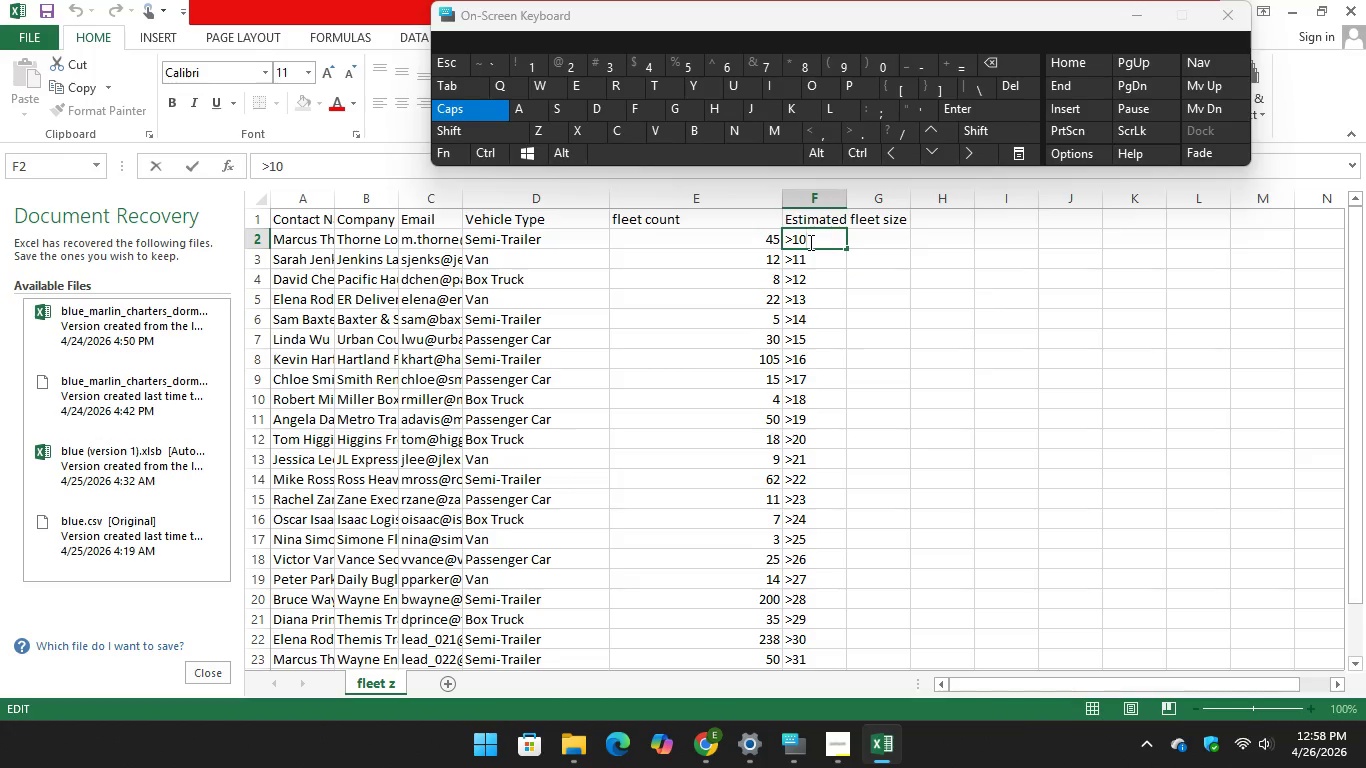 
left_click_drag(start_coordinate=[809, 242], to_coordinate=[774, 241])
 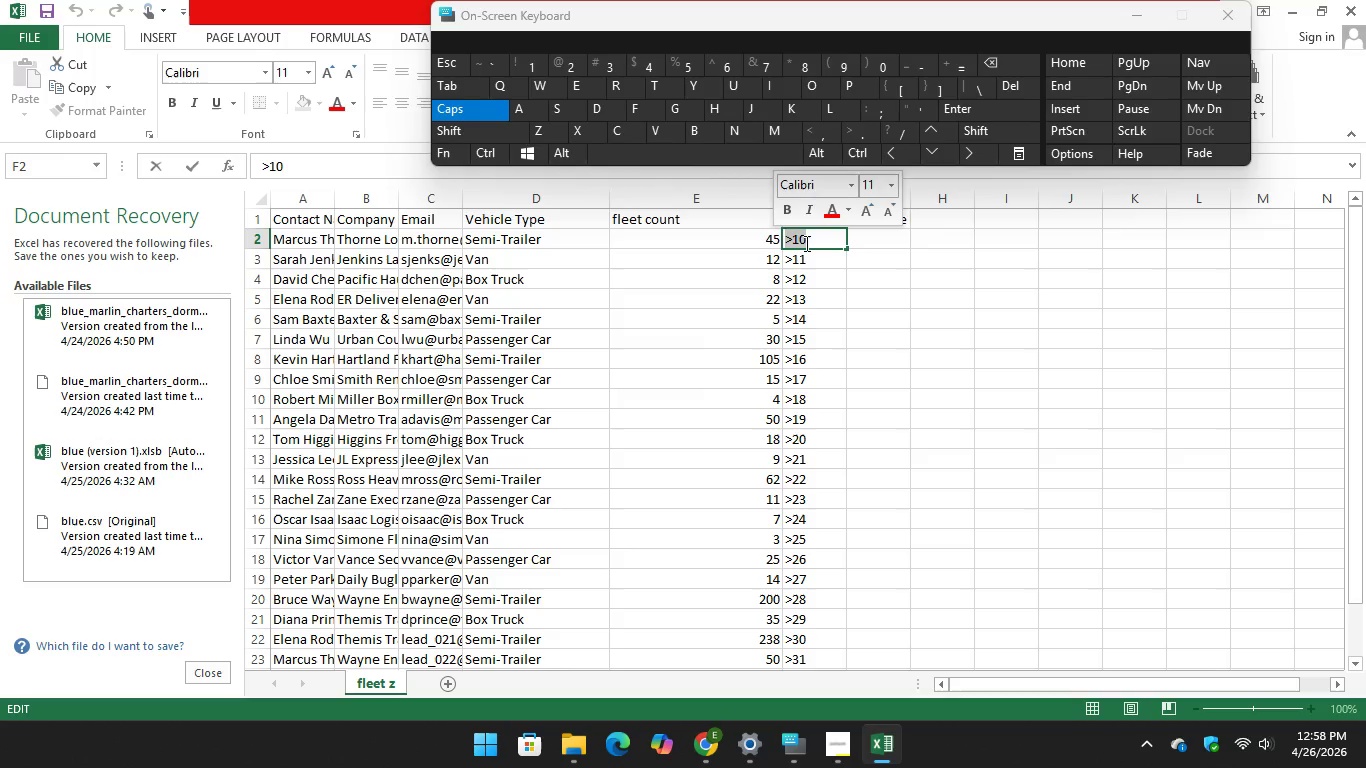 
right_click([805, 243])
 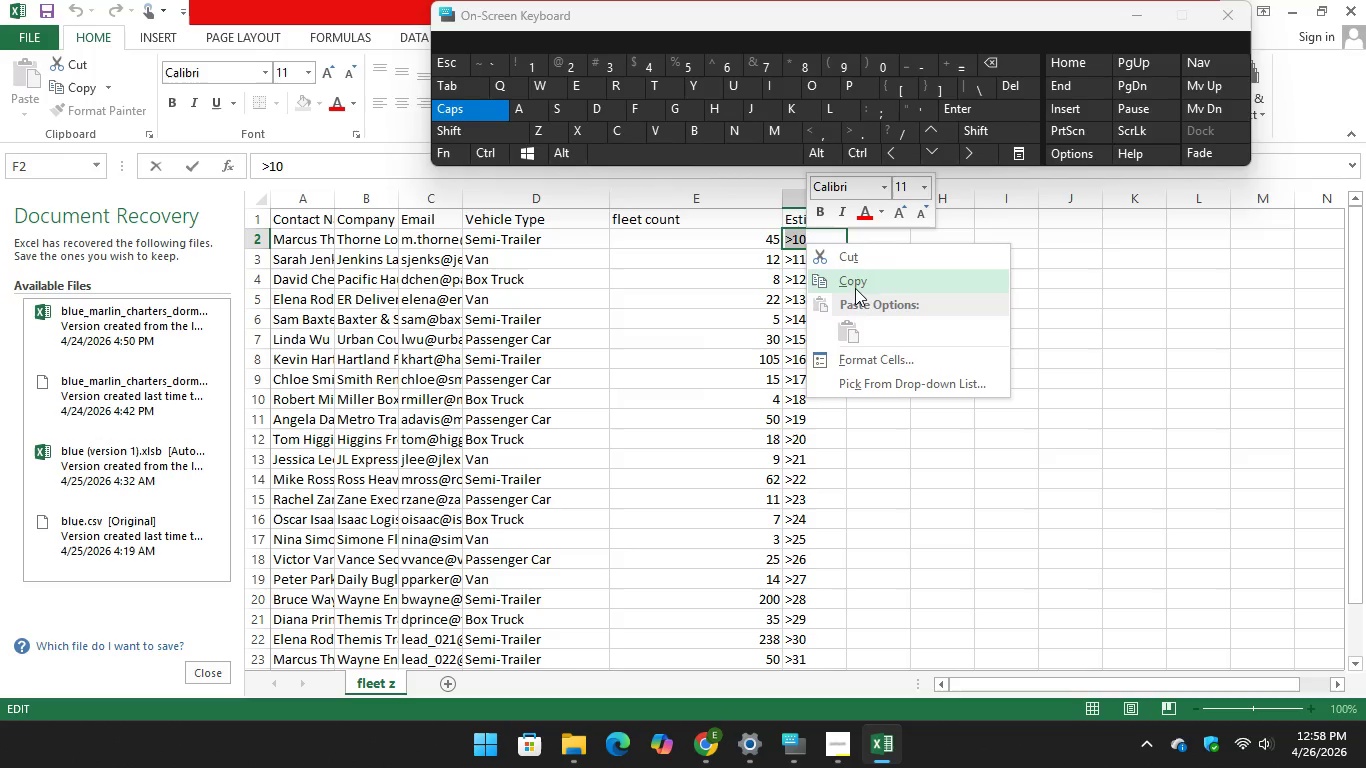 
left_click([855, 282])
 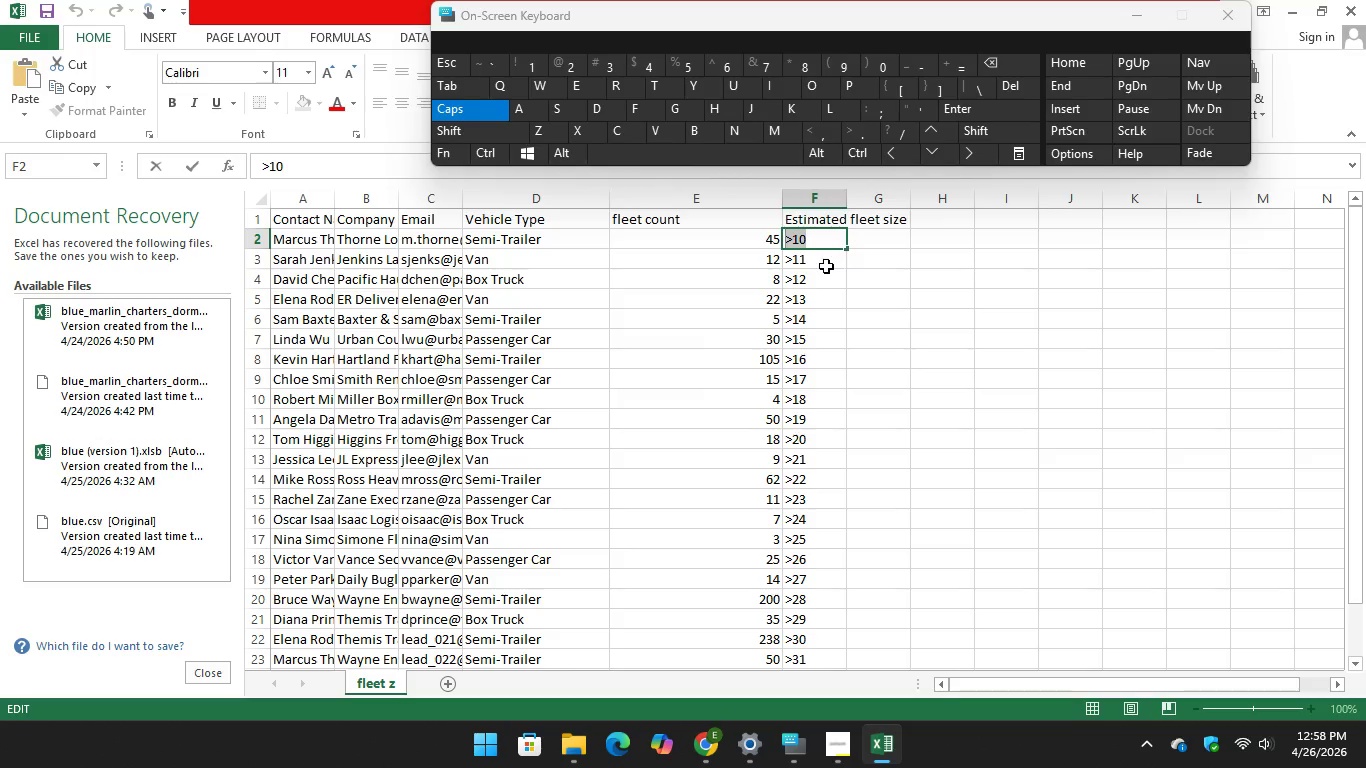 
left_click([826, 266])
 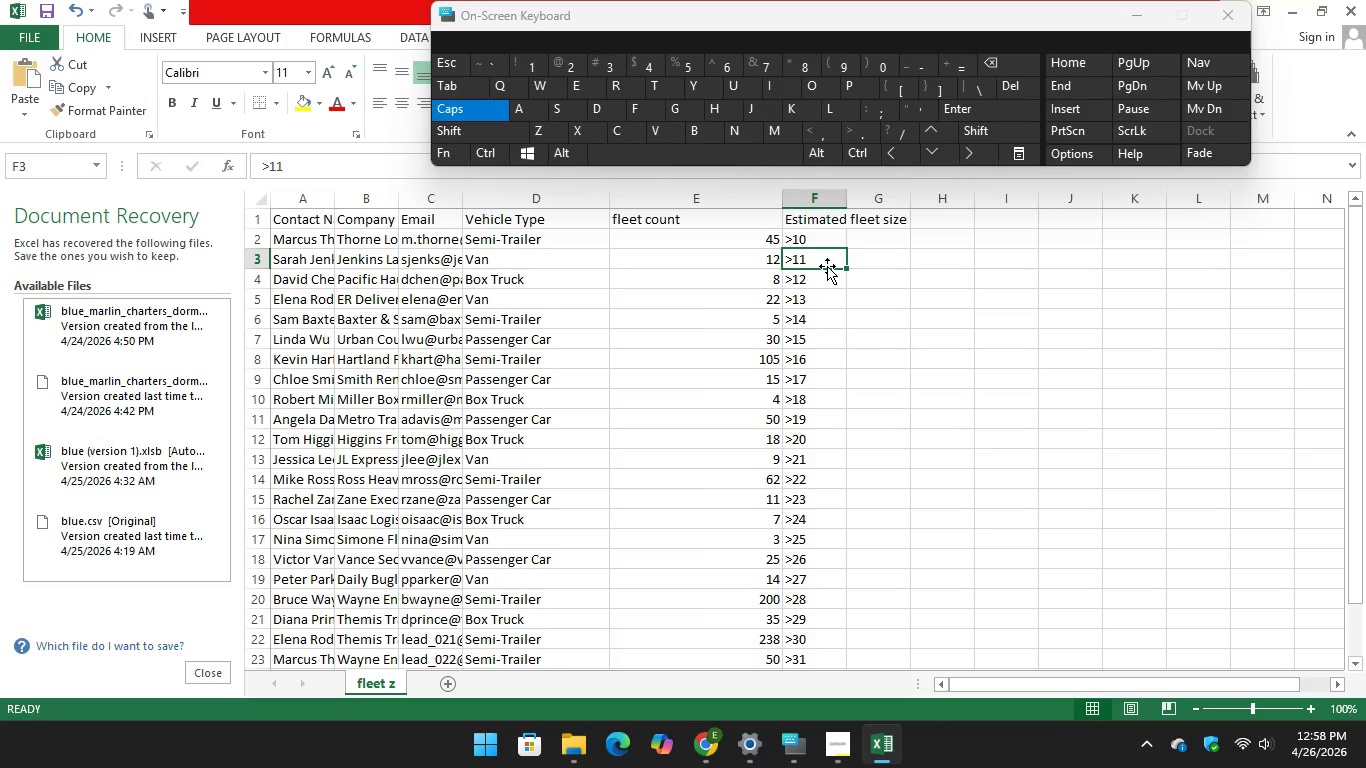 
right_click([827, 266])
 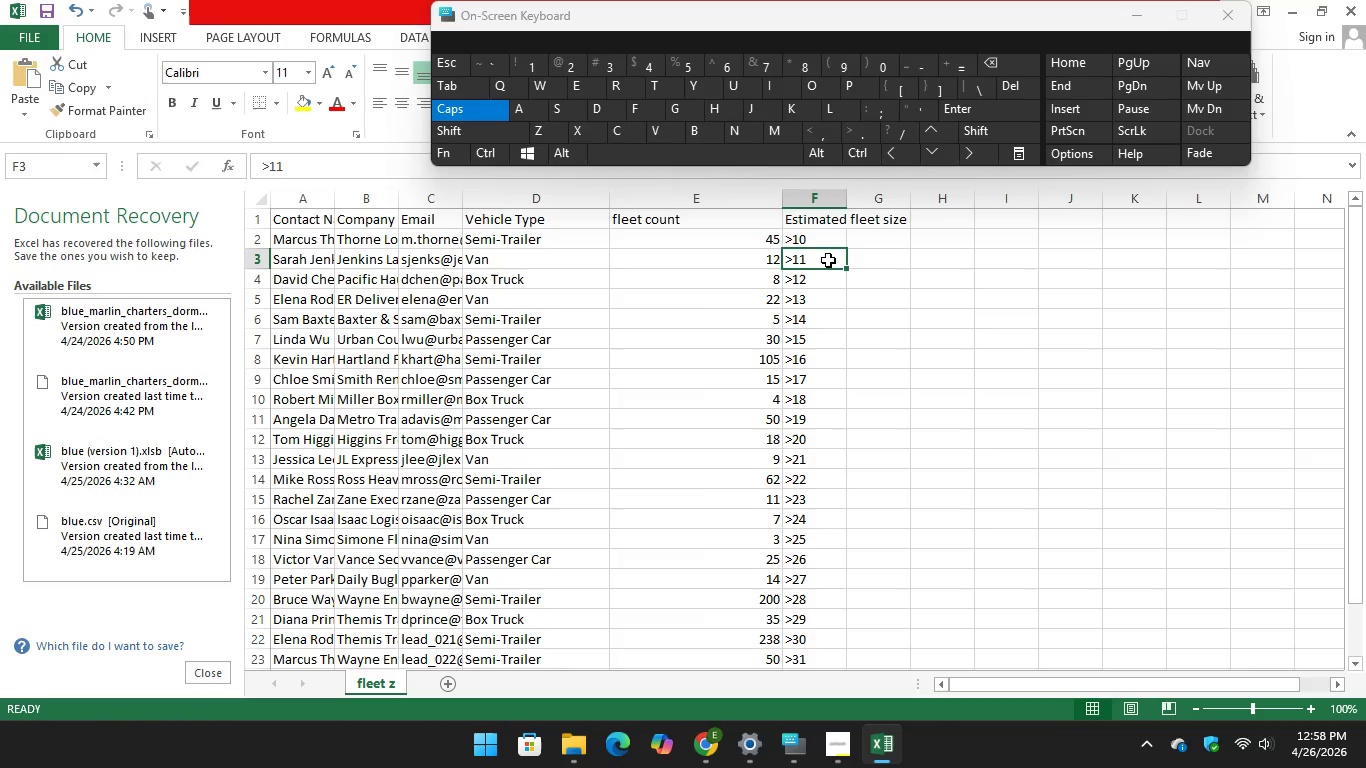 
right_click([828, 260])
 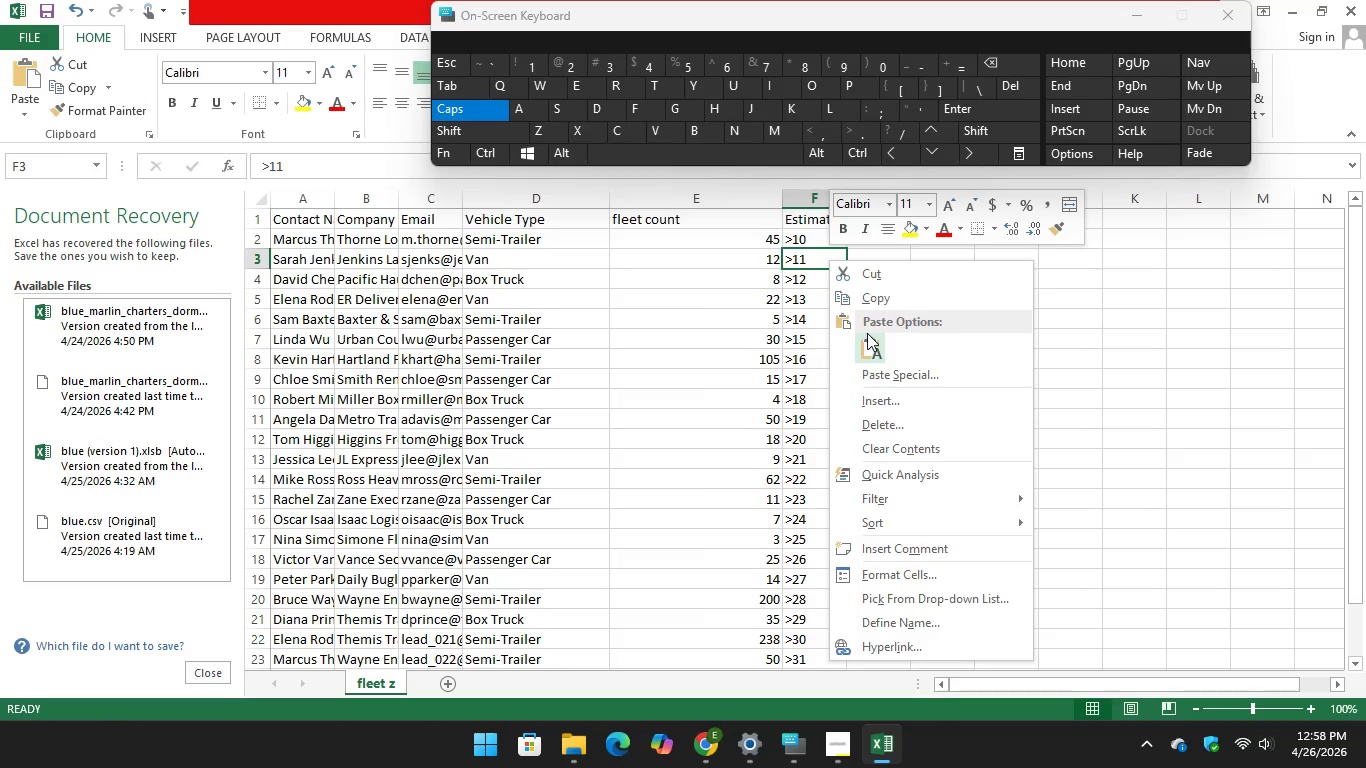 
left_click([870, 345])
 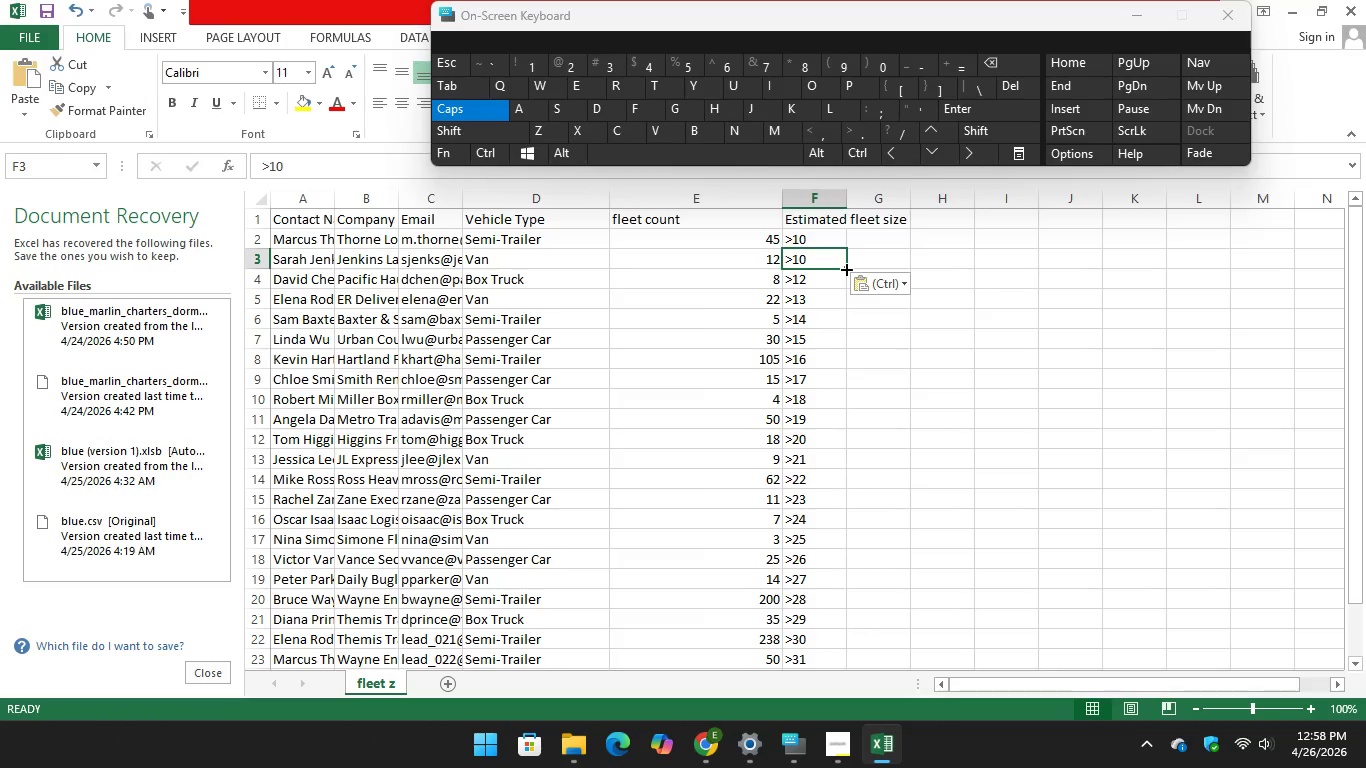 
left_click_drag(start_coordinate=[845, 268], to_coordinate=[821, 581])
 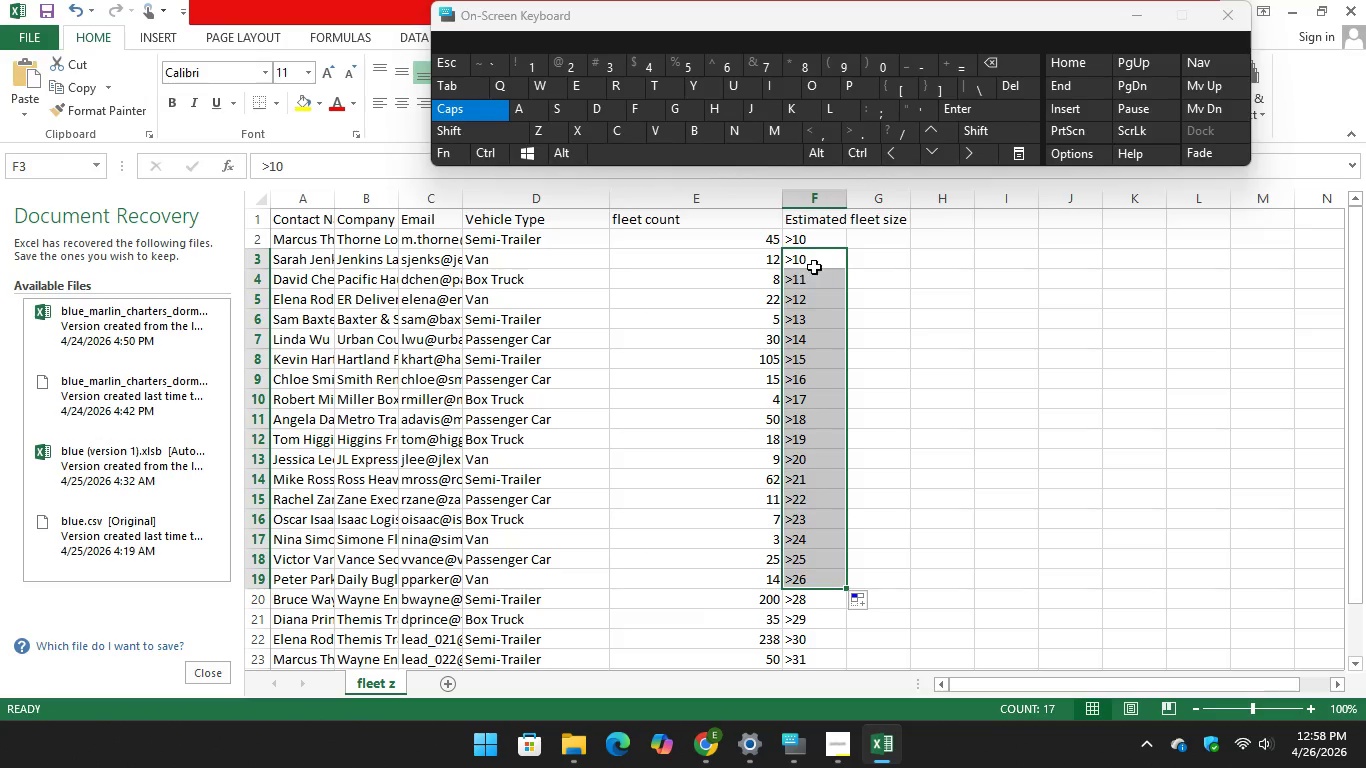 
left_click([812, 260])
 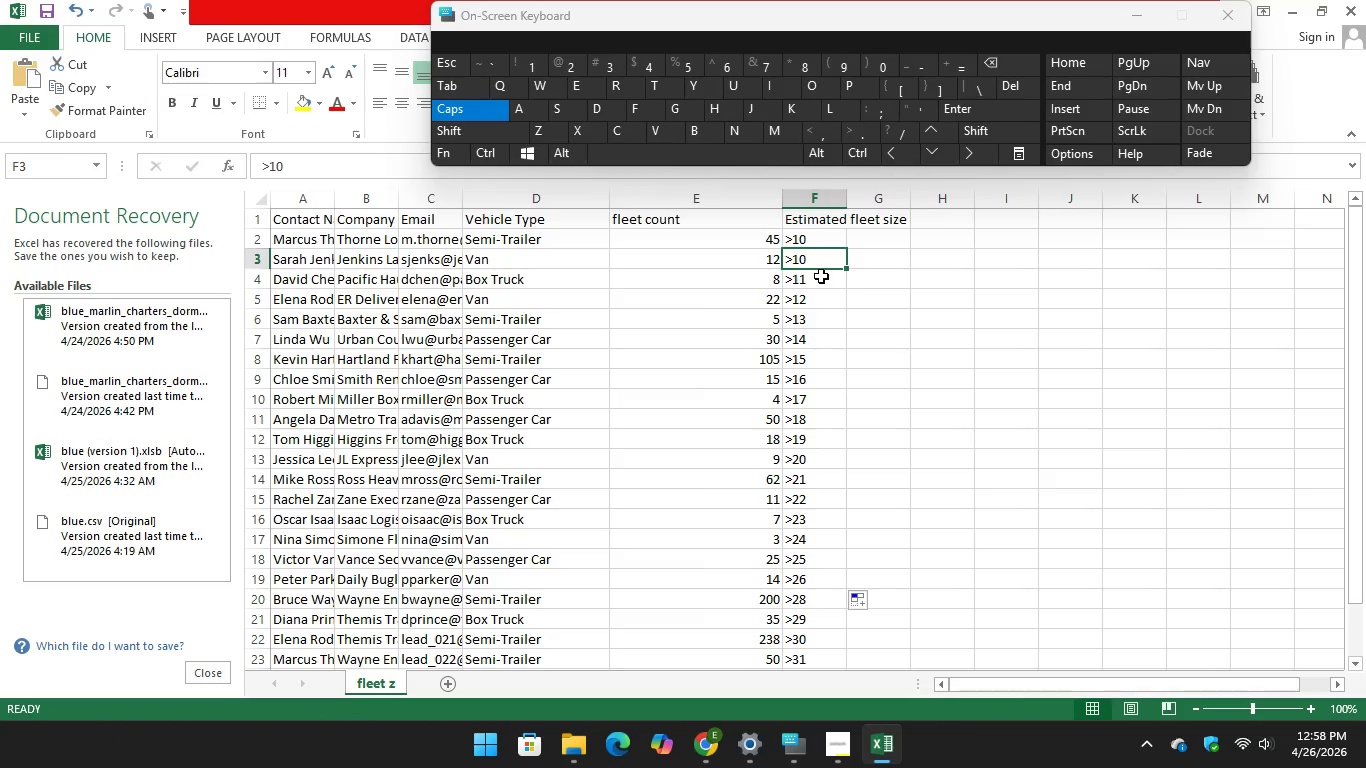 
left_click([821, 276])
 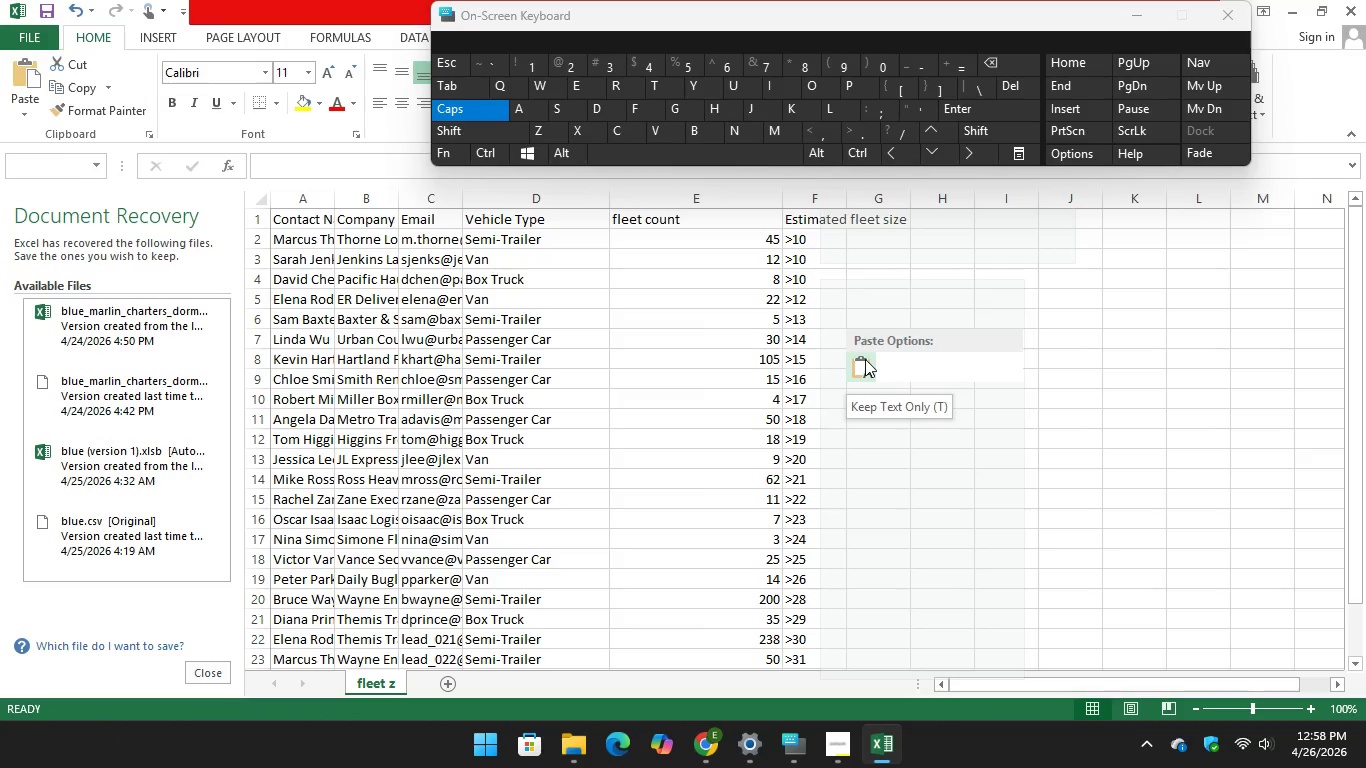 
left_click([865, 359])
 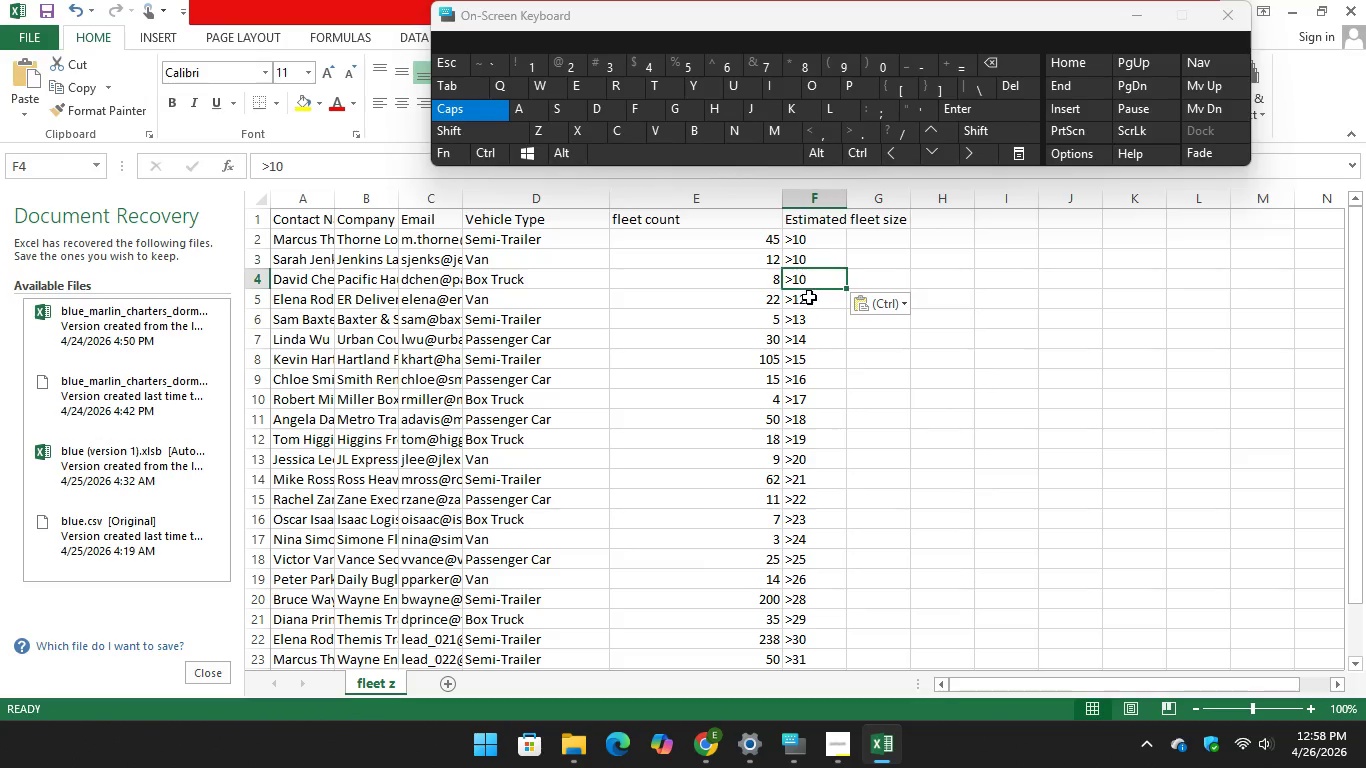 
left_click([809, 297])
 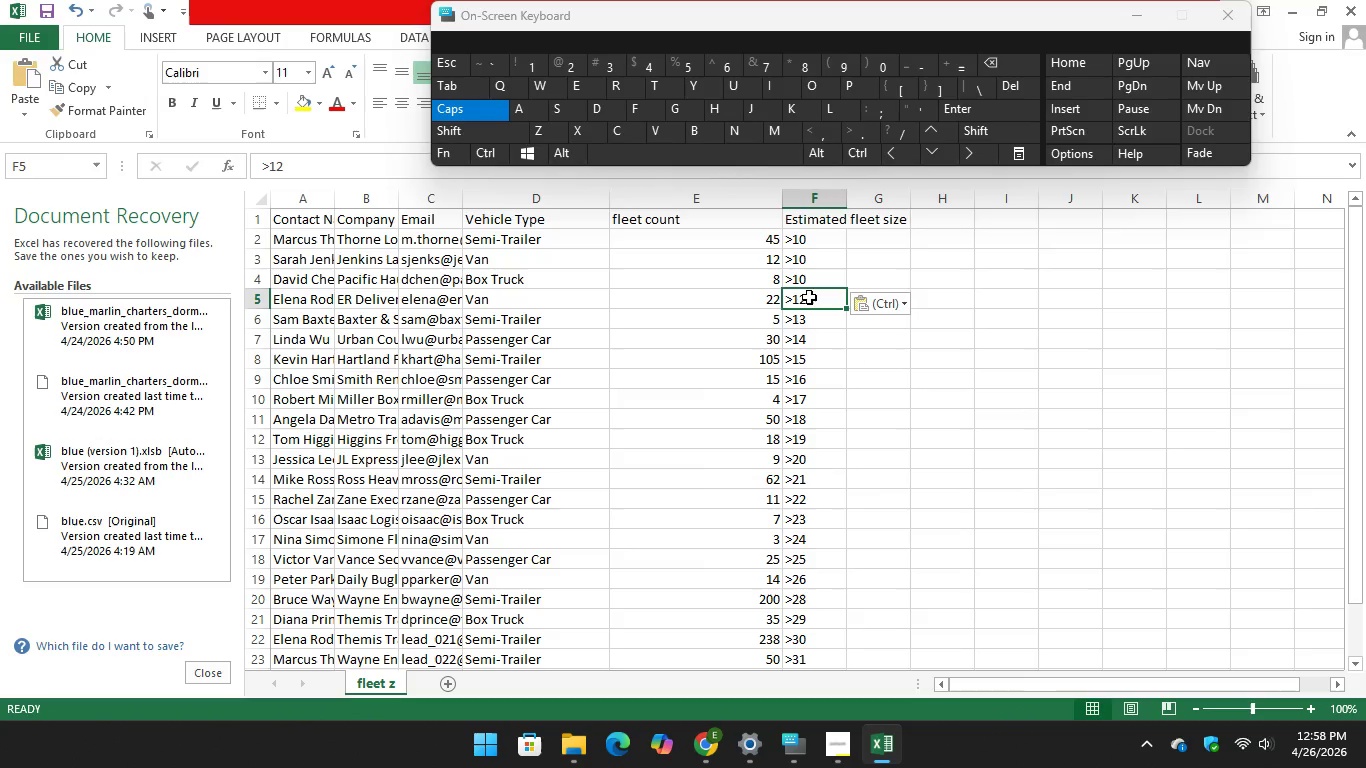 
right_click([809, 297])
 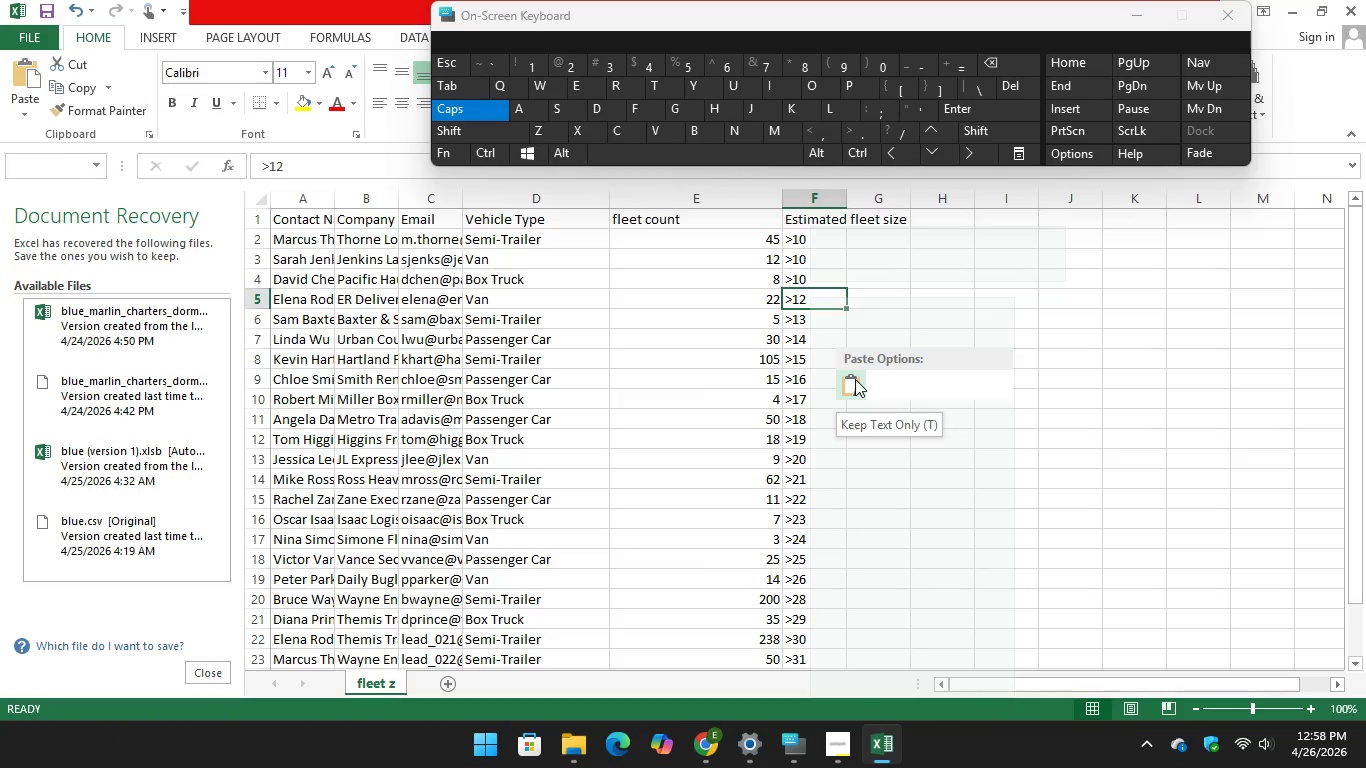 
left_click([855, 379])
 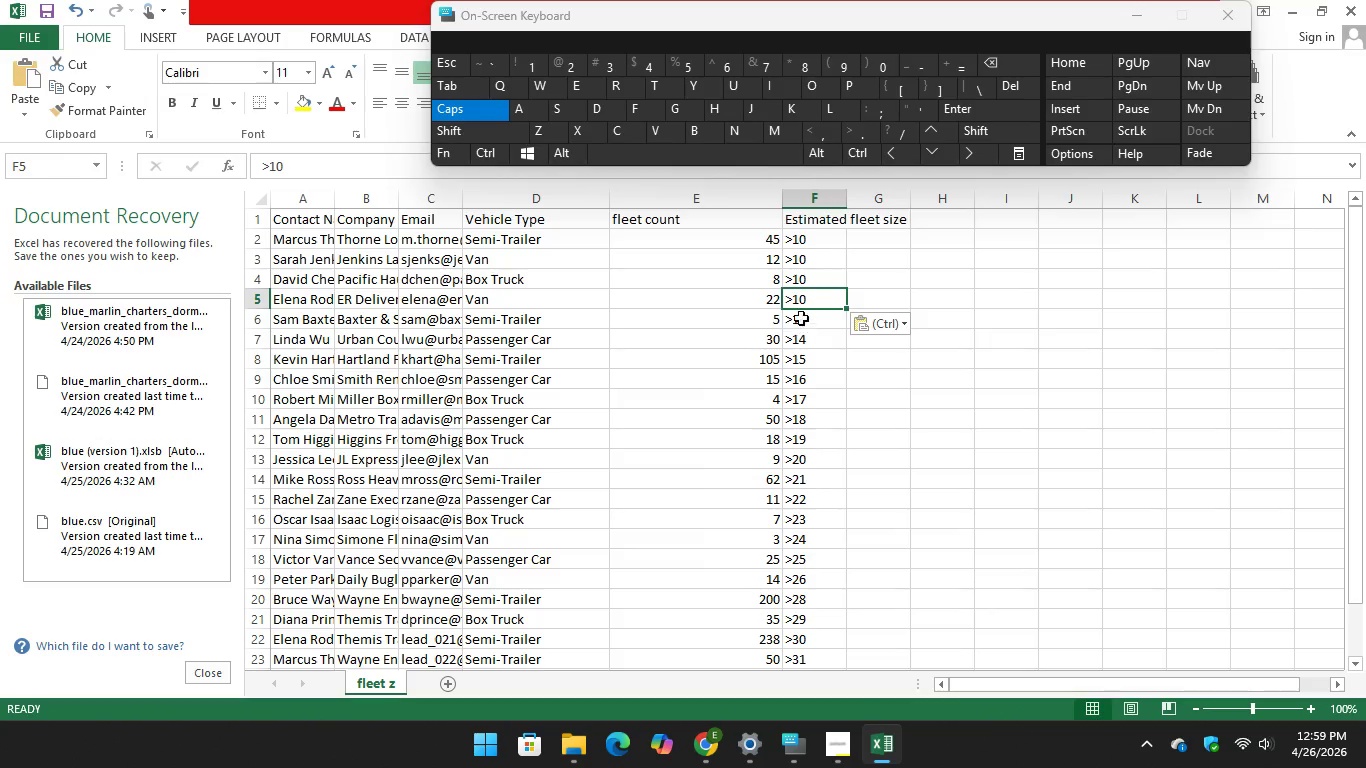 
left_click([800, 318])
 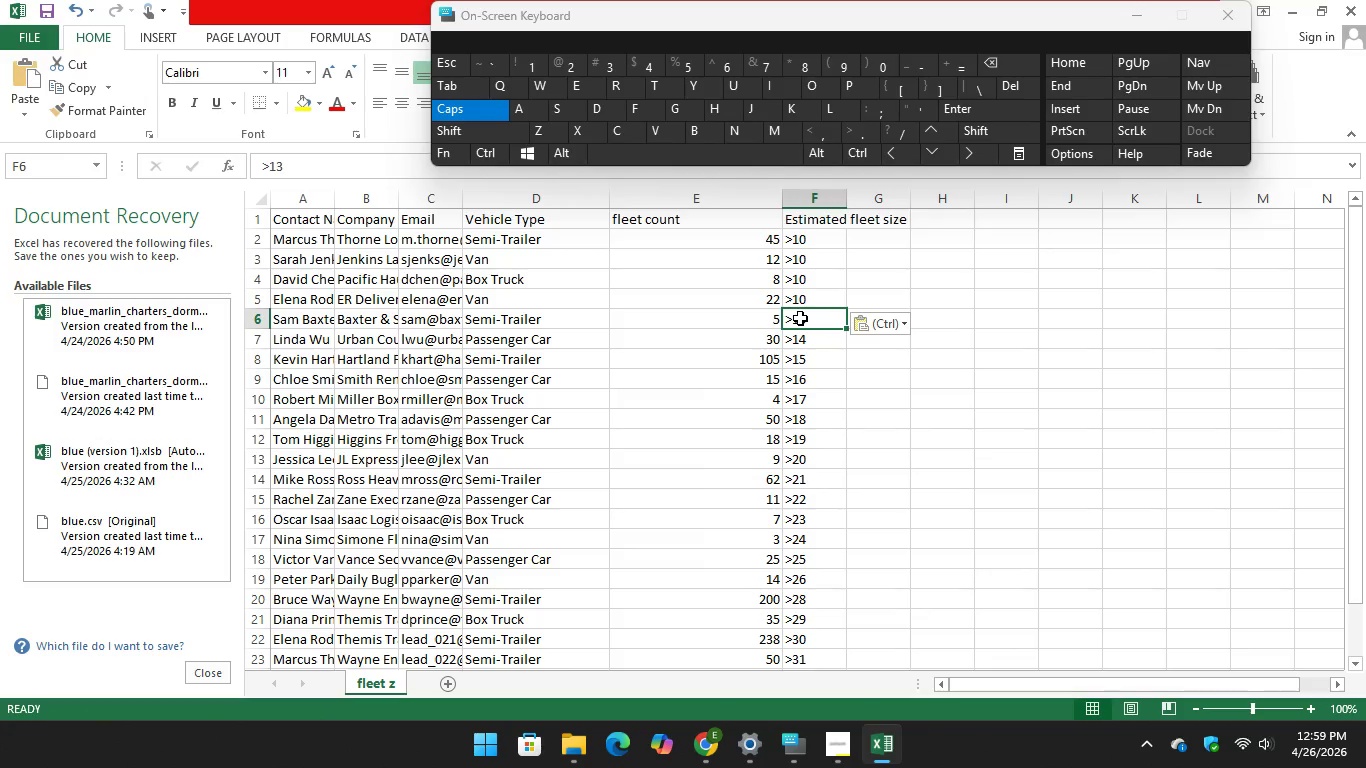 
right_click([800, 318])
 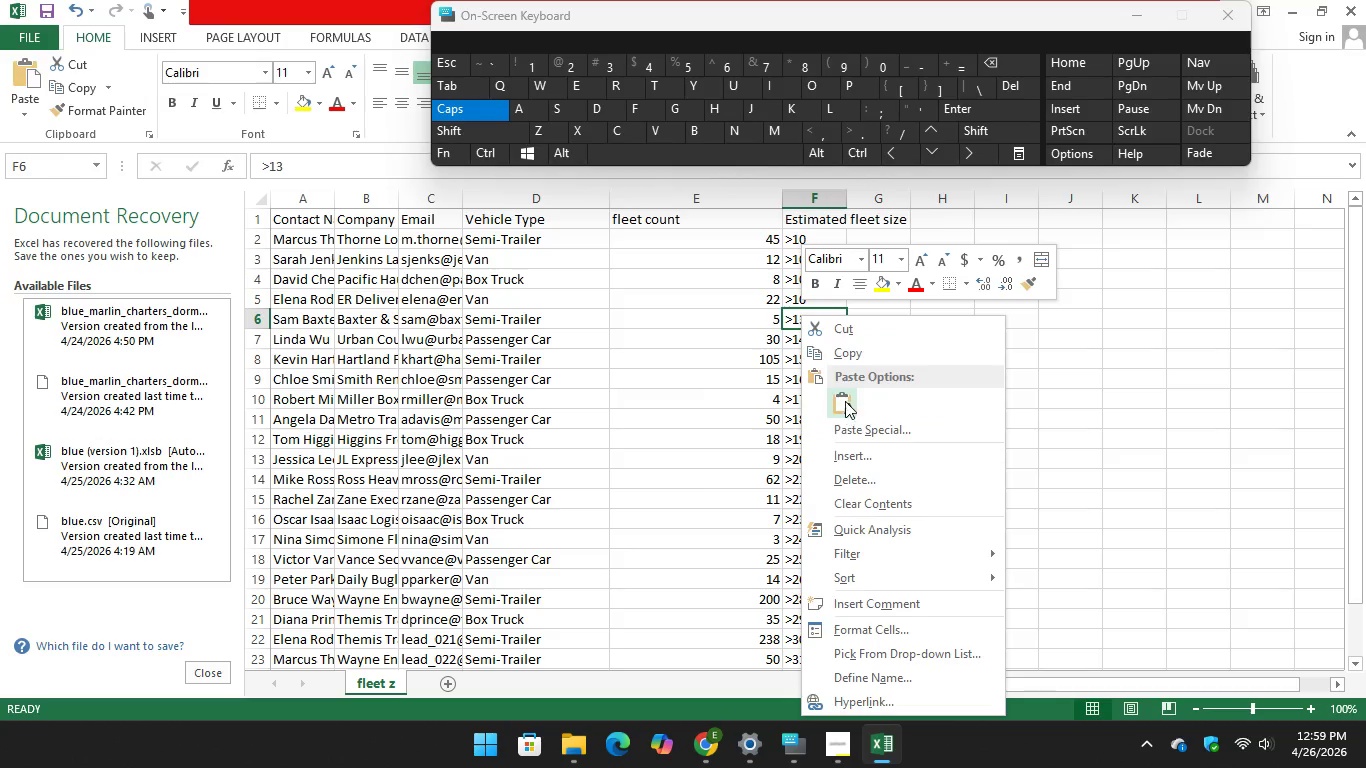 
left_click([845, 395])
 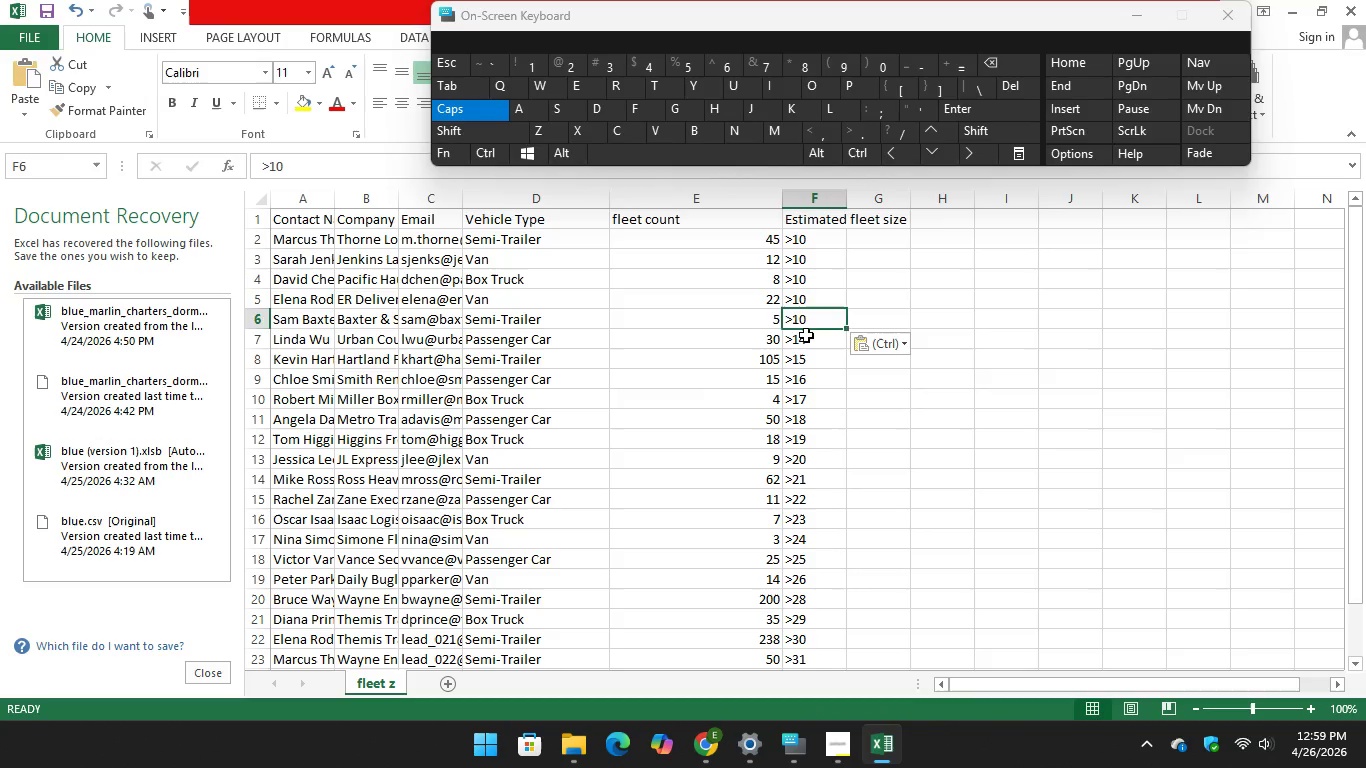 
left_click([806, 335])
 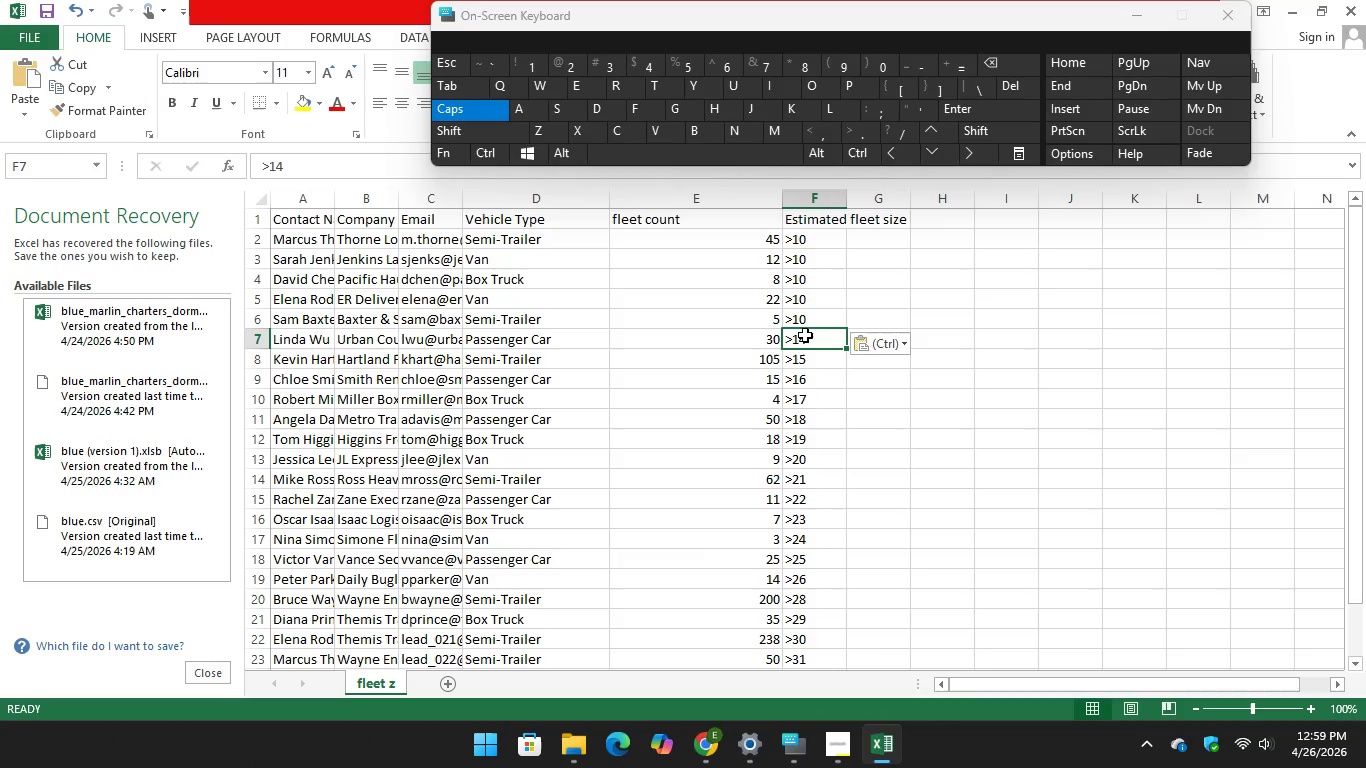 
right_click([805, 335])
 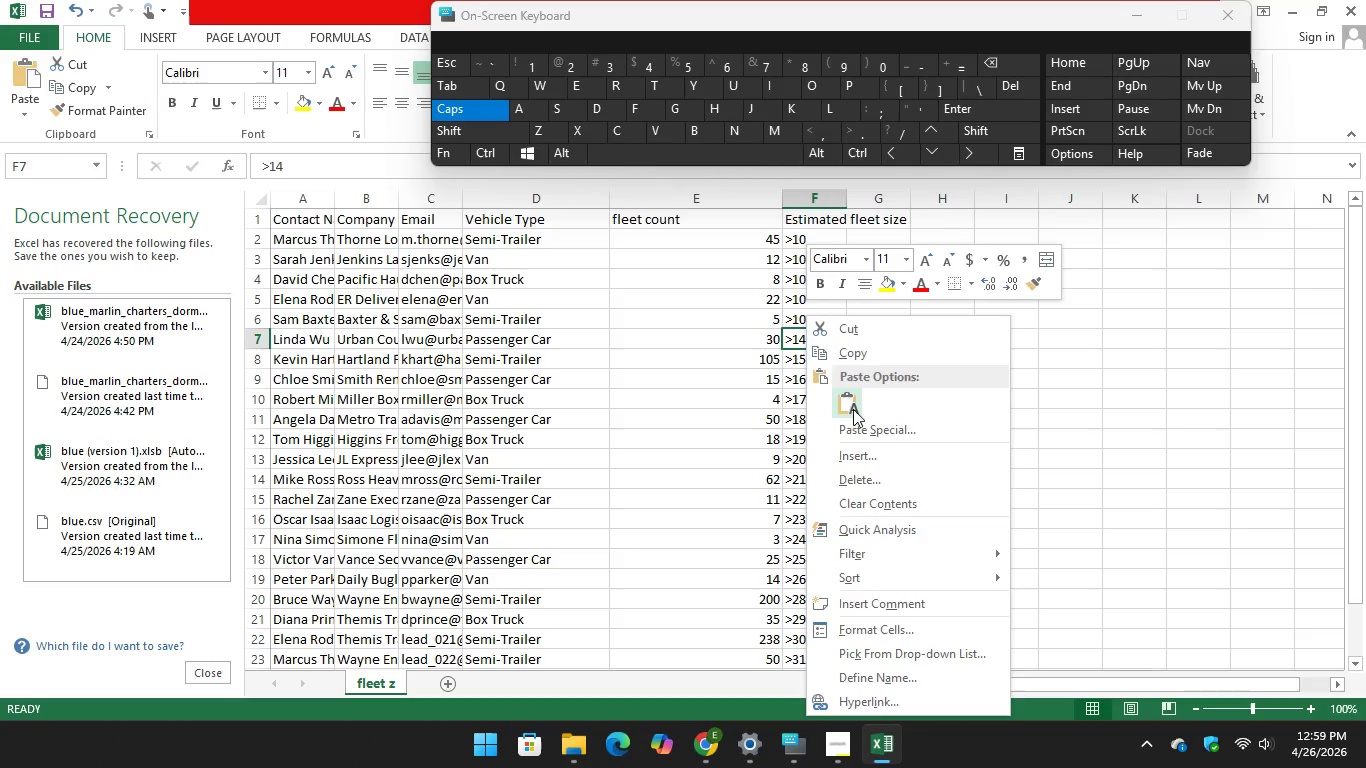 
left_click([852, 405])
 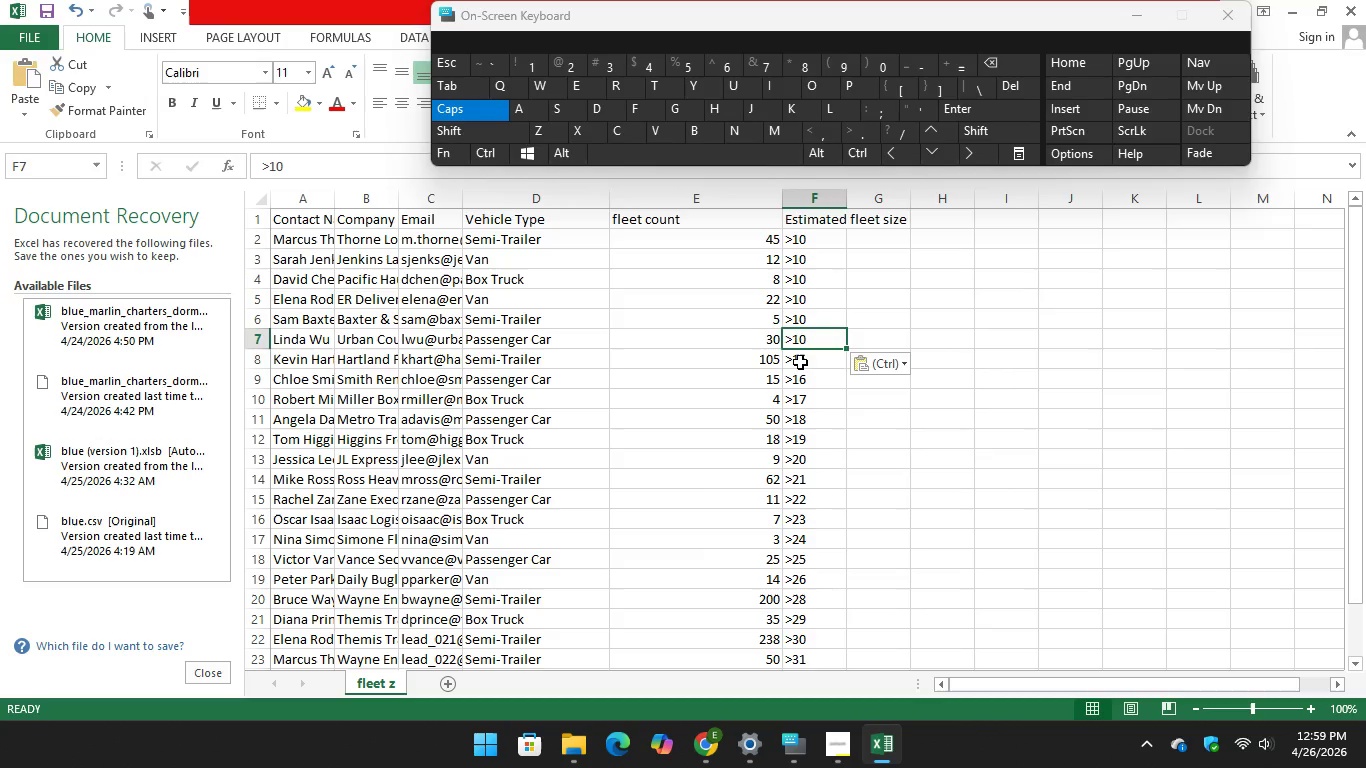 
left_click([800, 362])
 